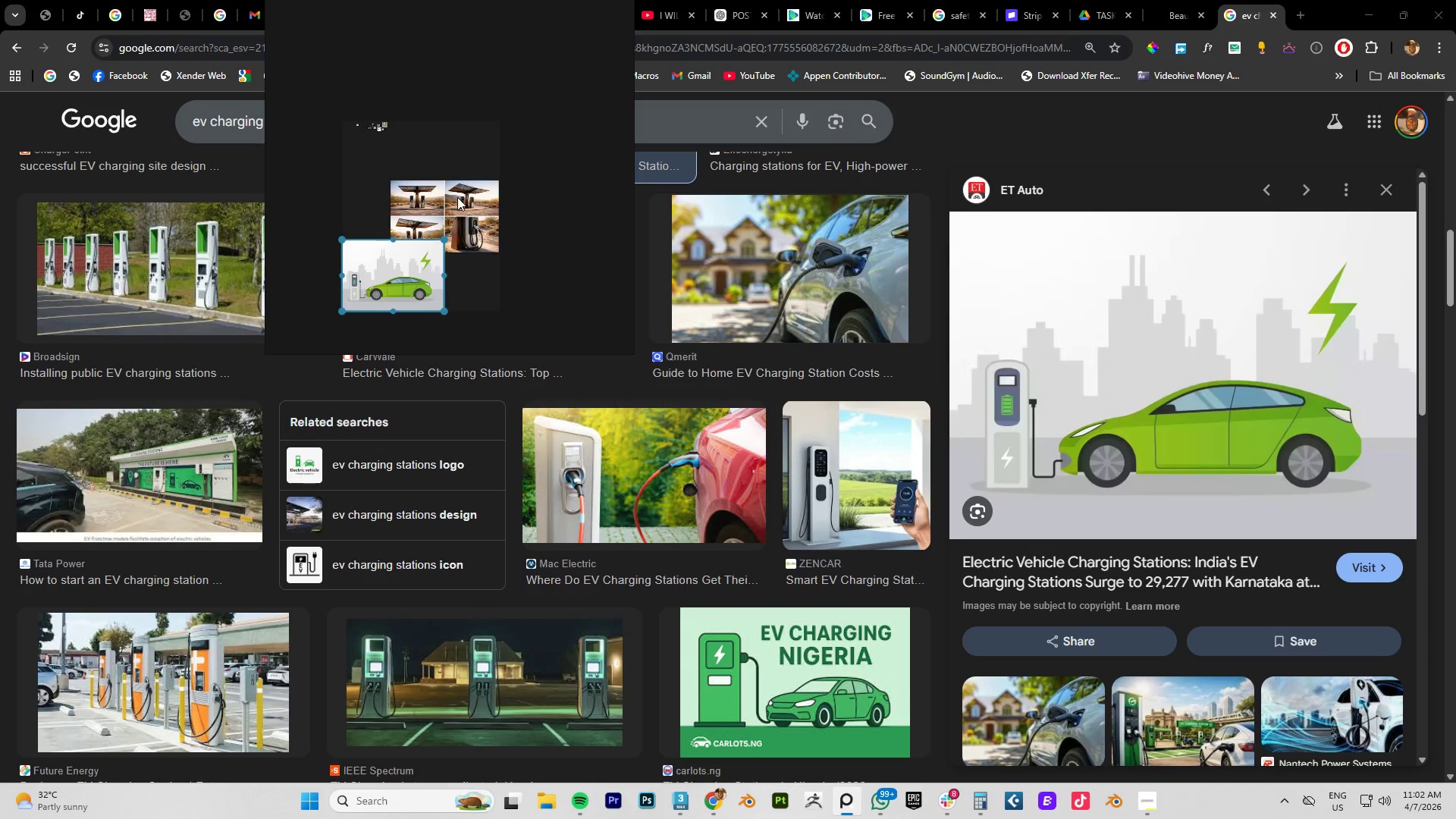 
left_click_drag(start_coordinate=[457, 197], to_coordinate=[426, 154])
 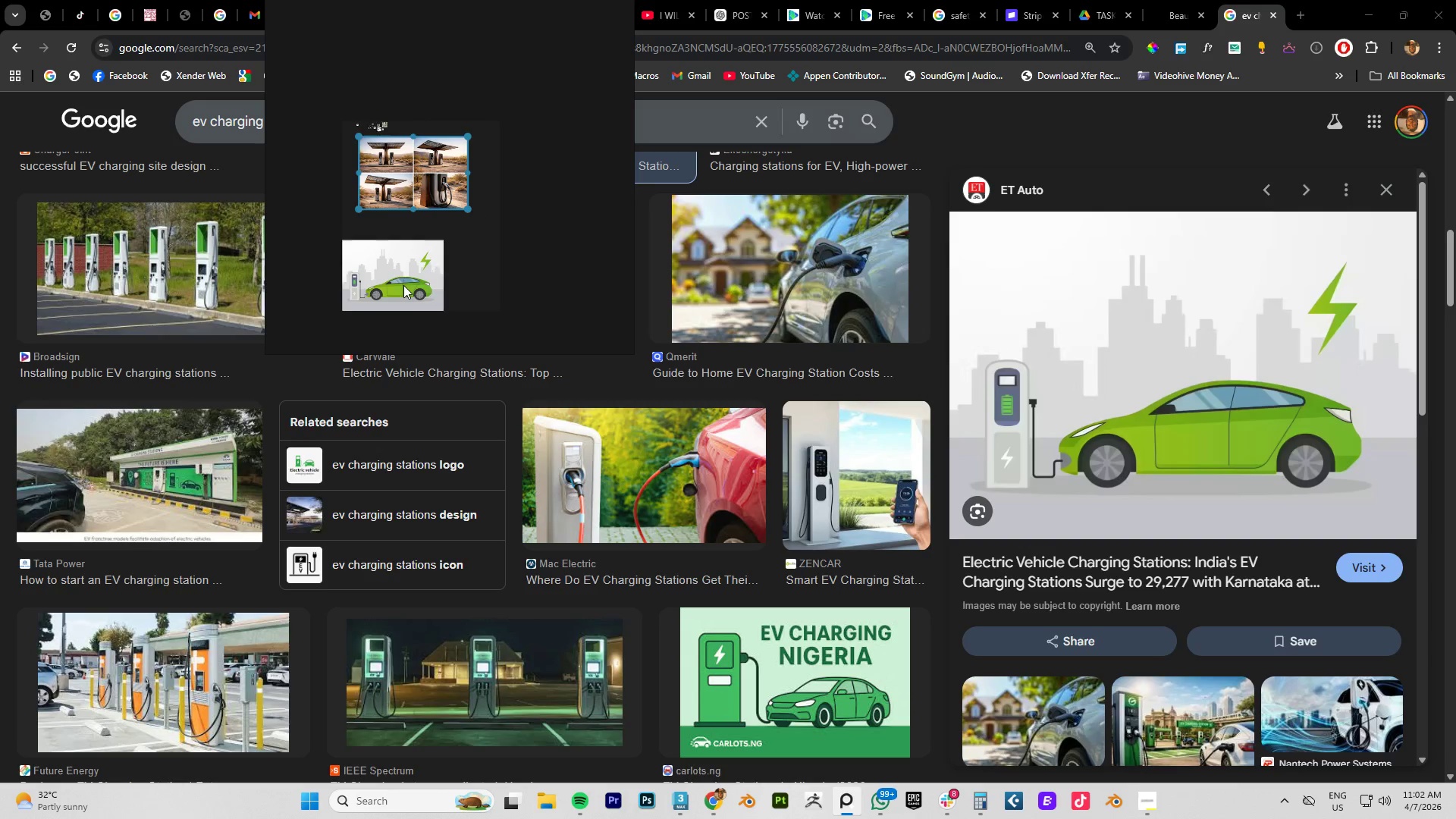 
left_click_drag(start_coordinate=[388, 277], to_coordinate=[406, 256])
 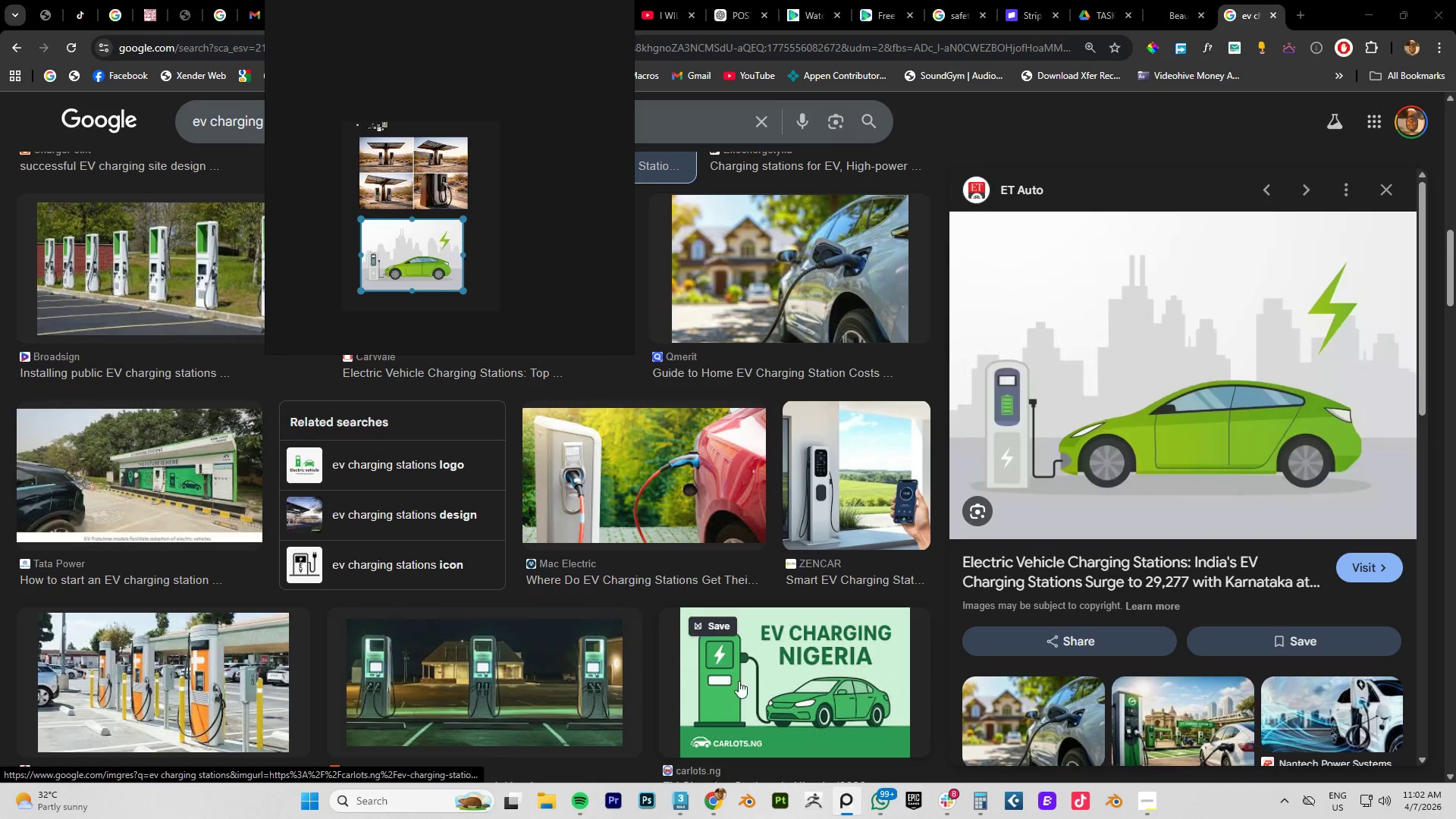 
scroll: coordinate [494, 618], scroll_direction: down, amount: 7.0
 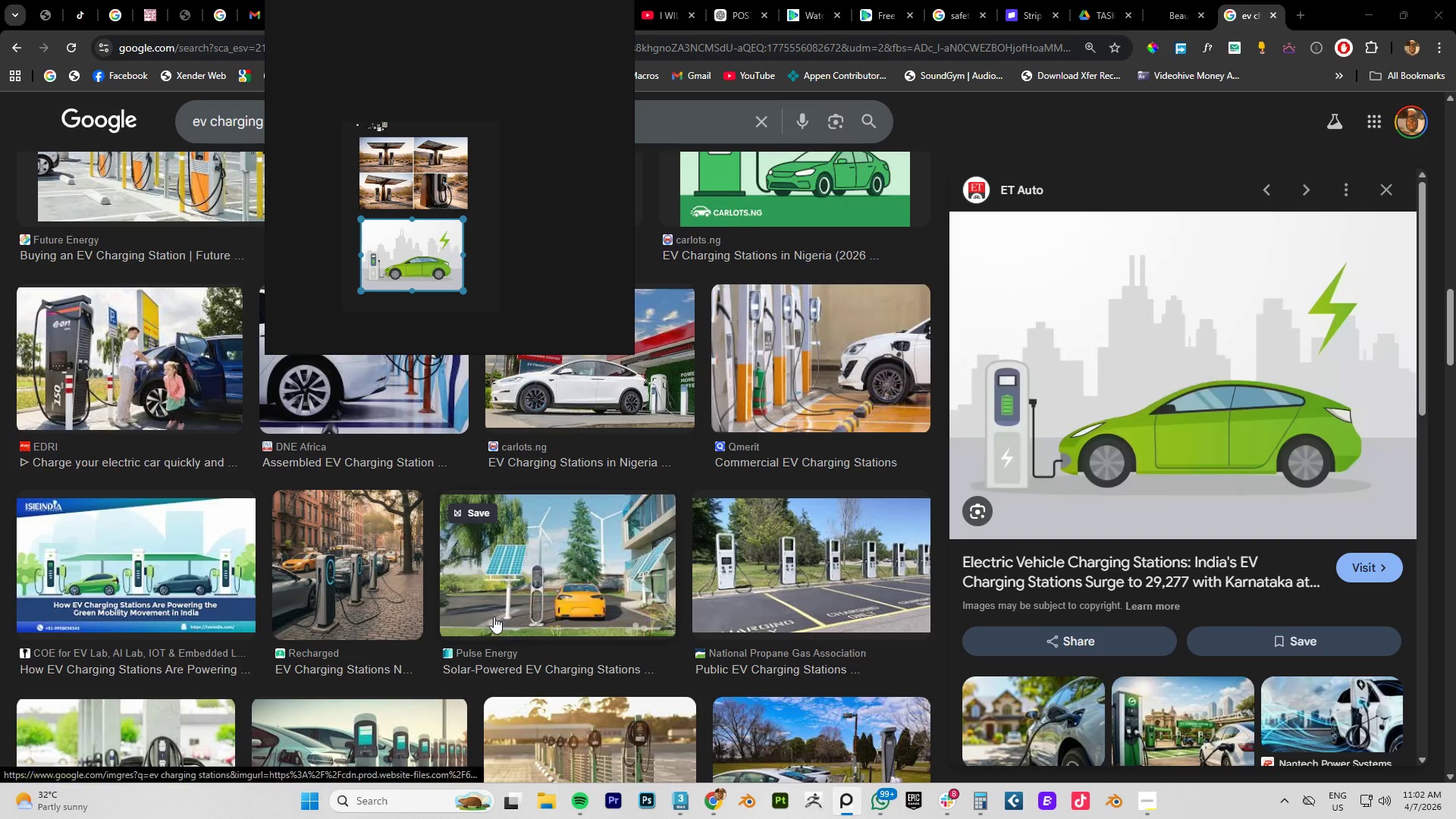 
left_click([540, 585])
 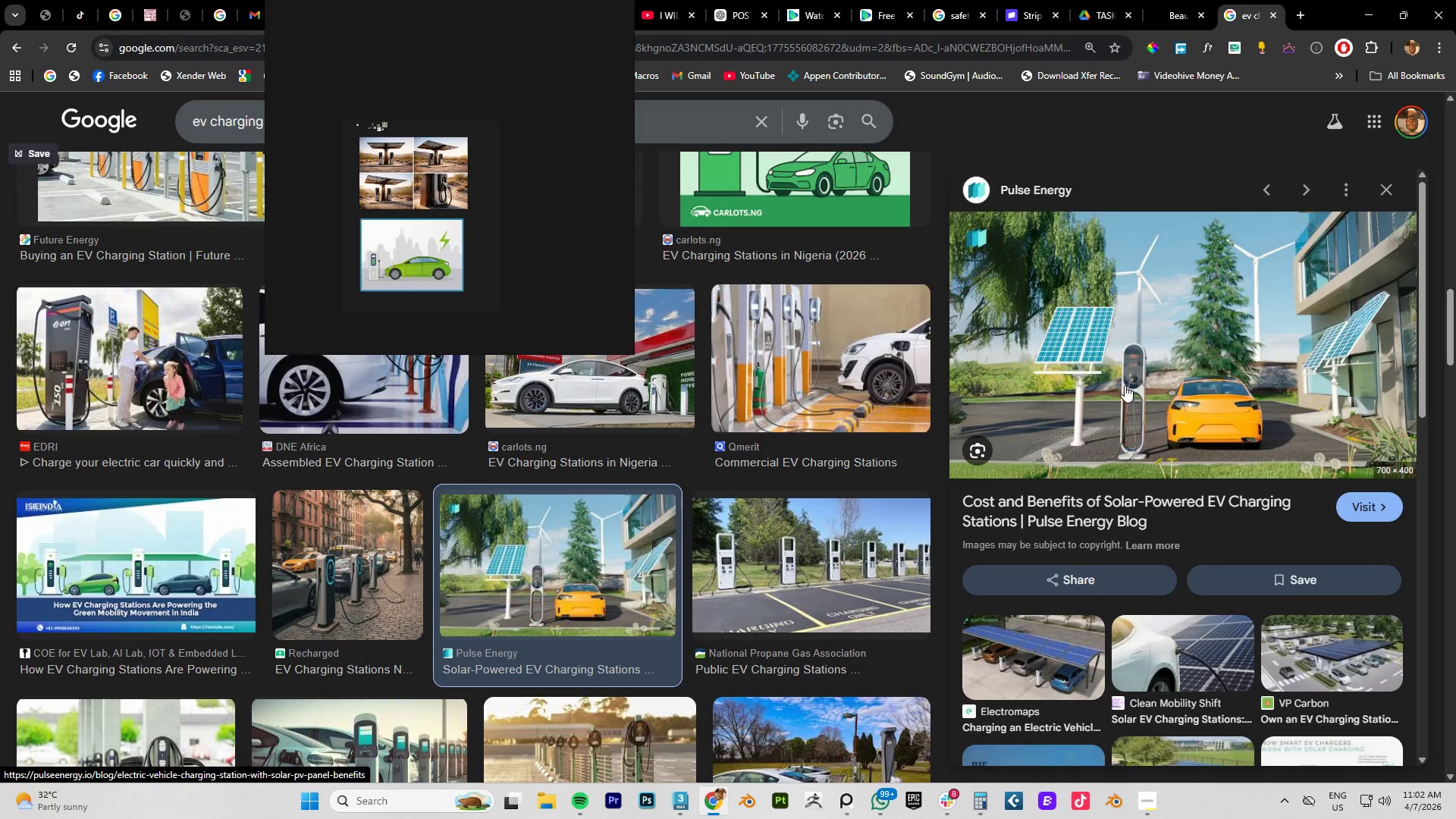 
left_click([1131, 375])
 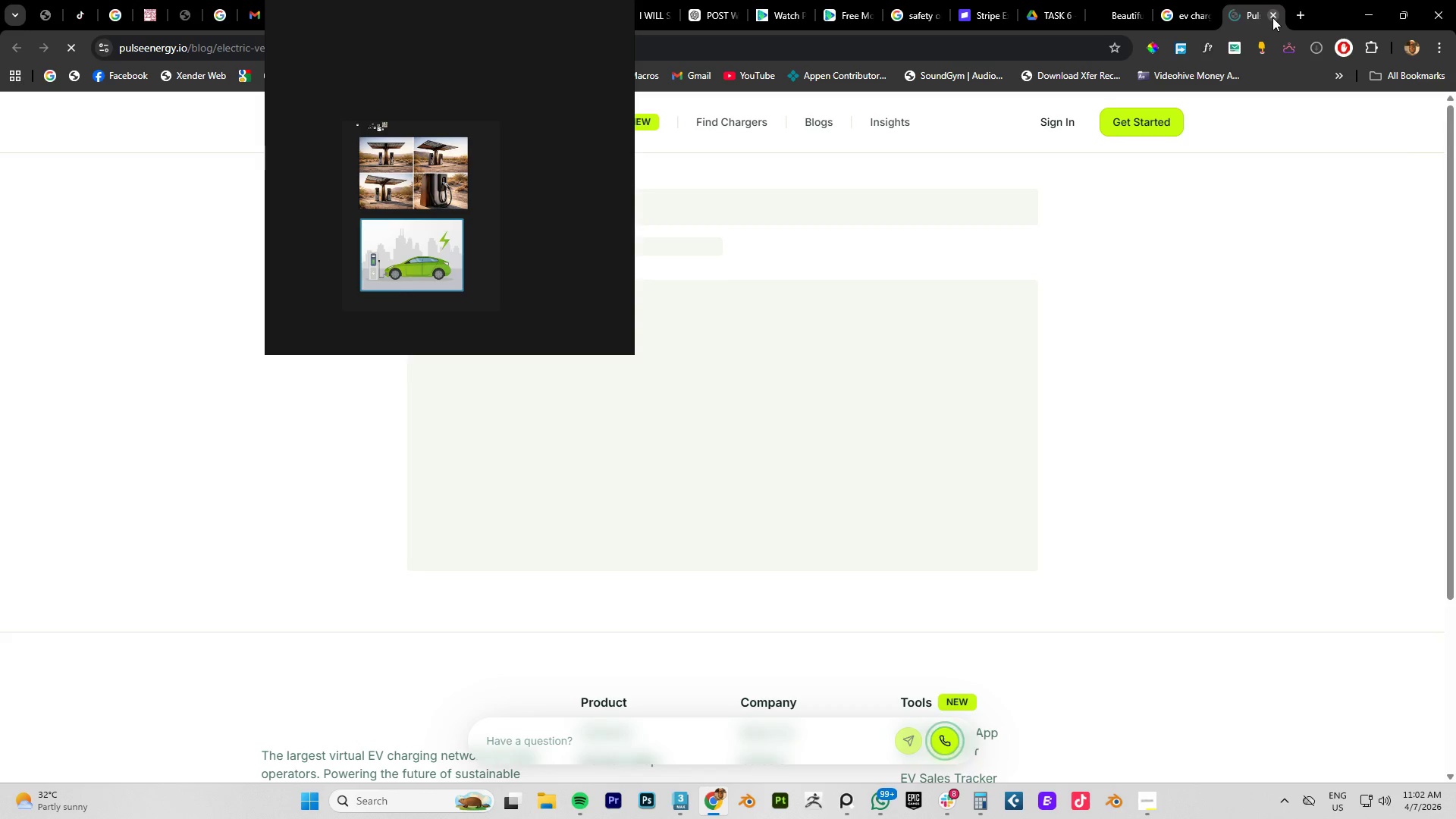 
wait(6.62)
 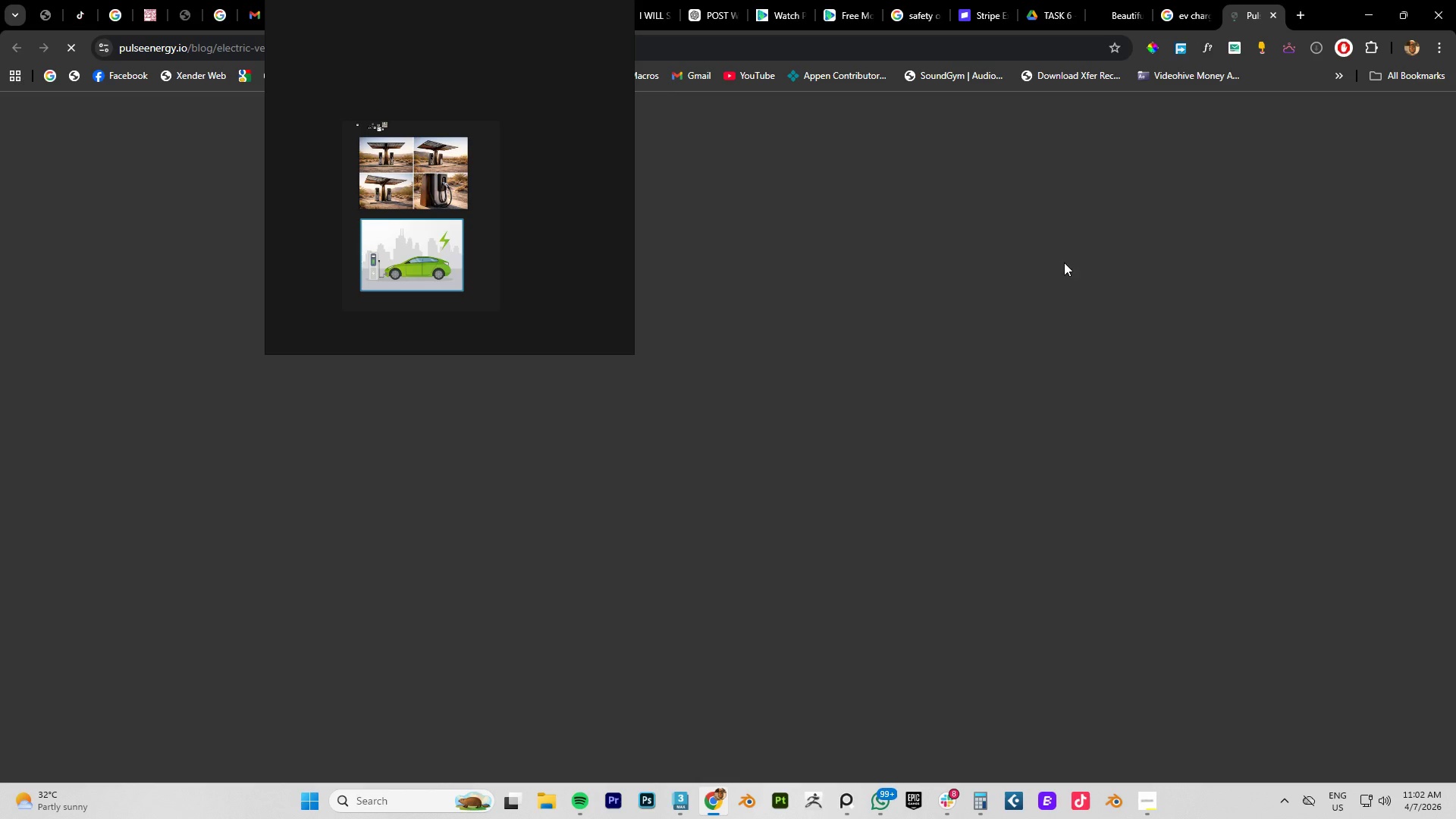 
scroll: coordinate [818, 340], scroll_direction: up, amount: 5.0
 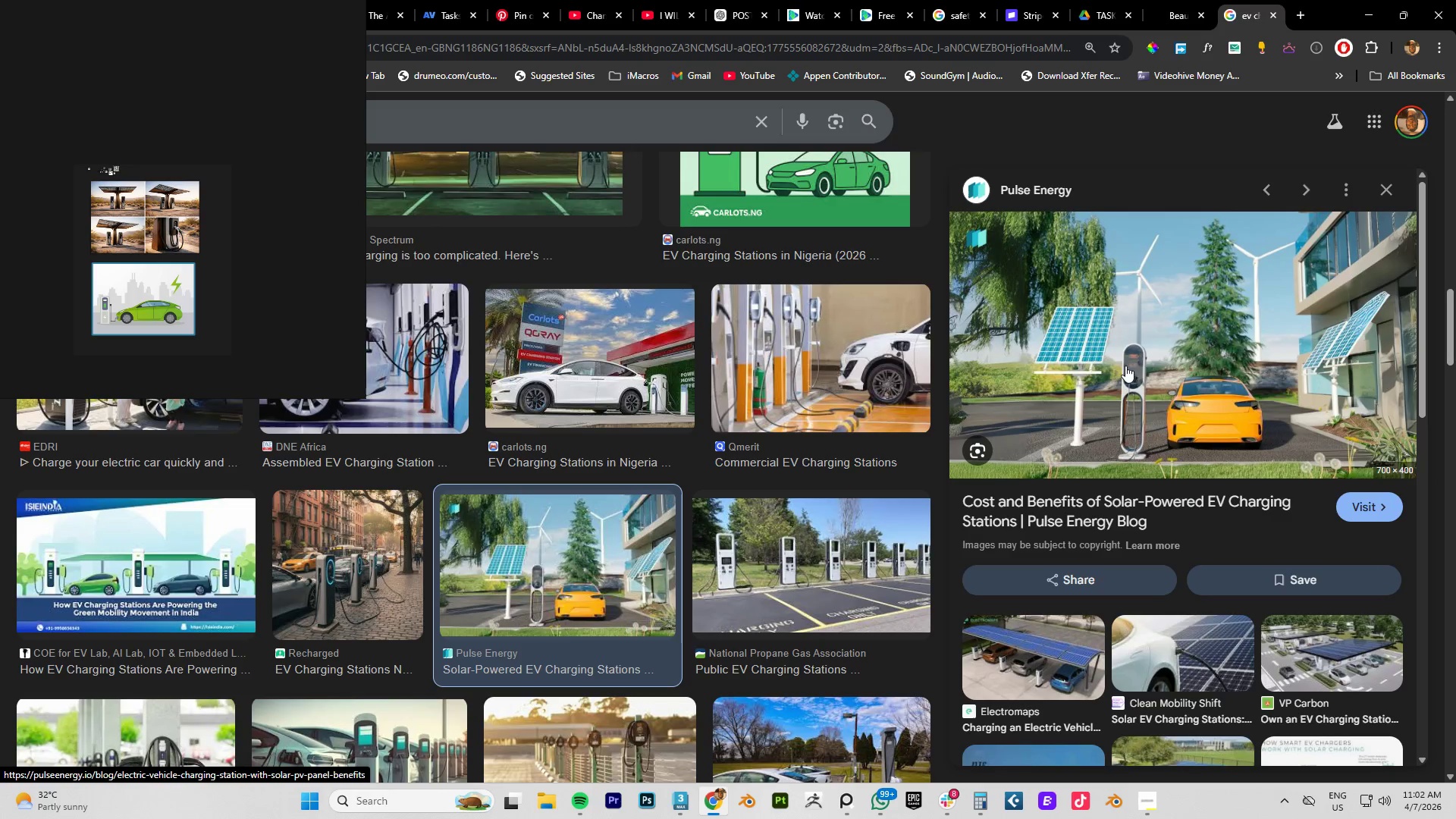 
right_click([1118, 362])
 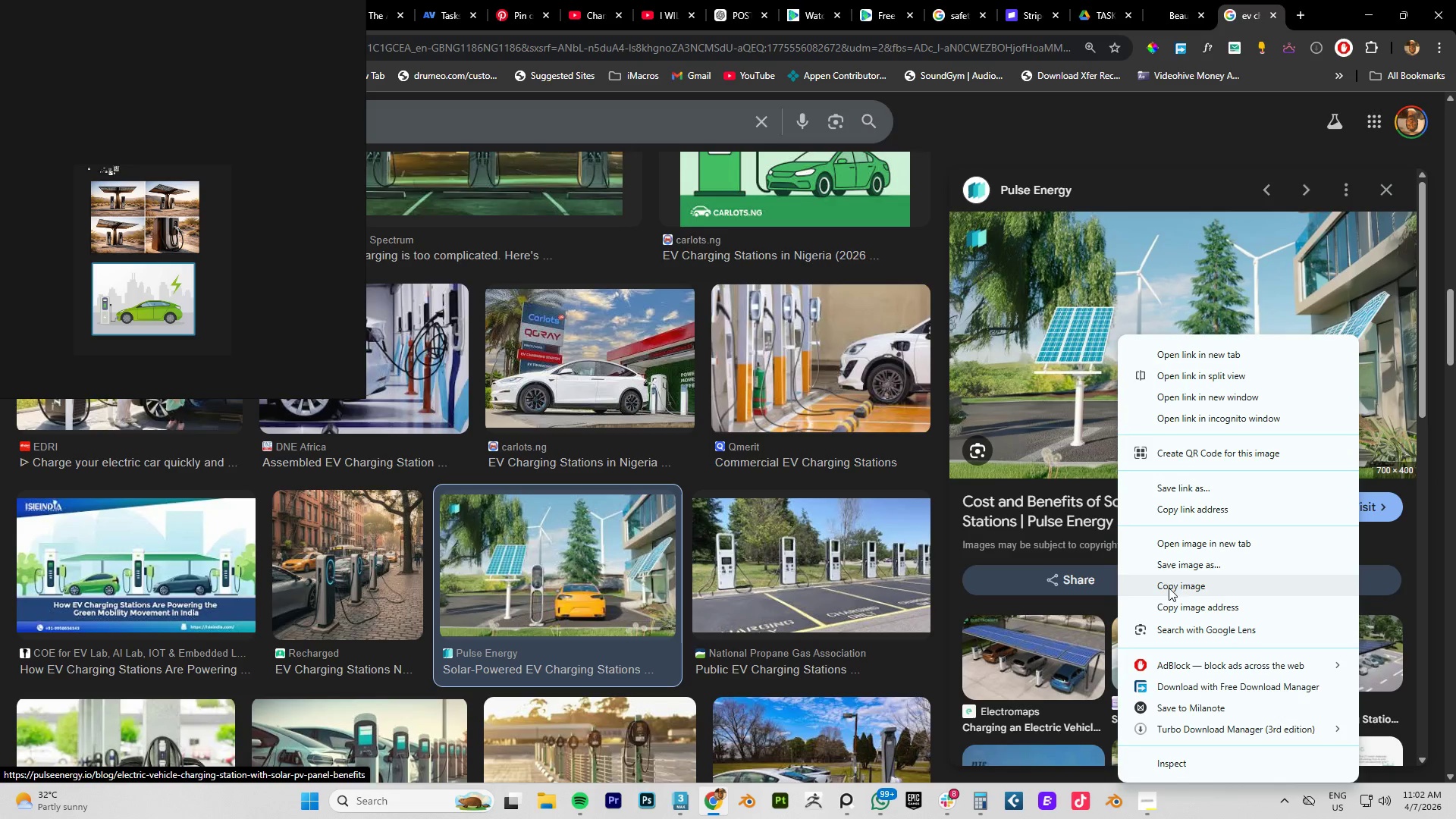 
left_click([1175, 583])
 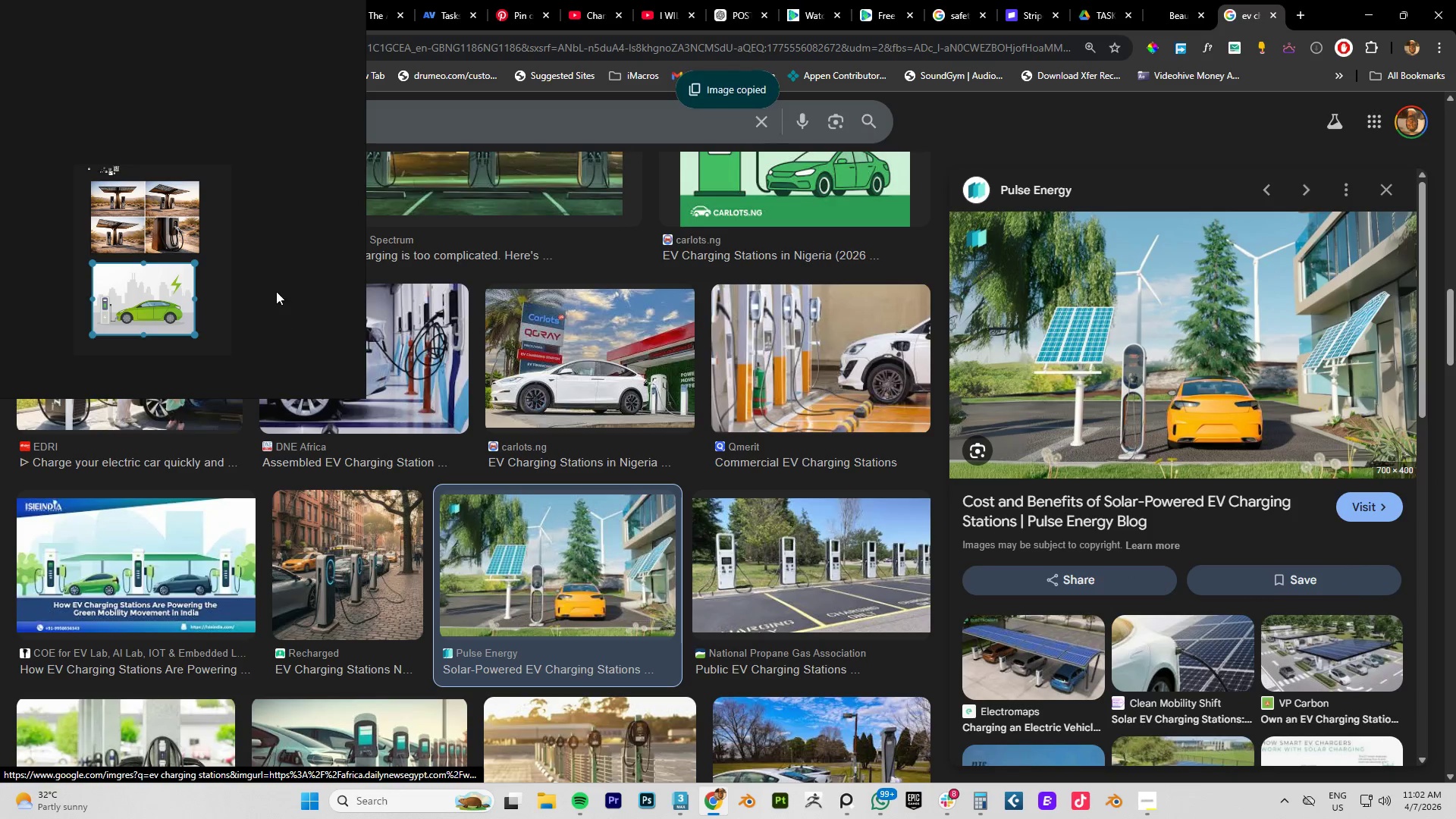 
left_click([271, 287])
 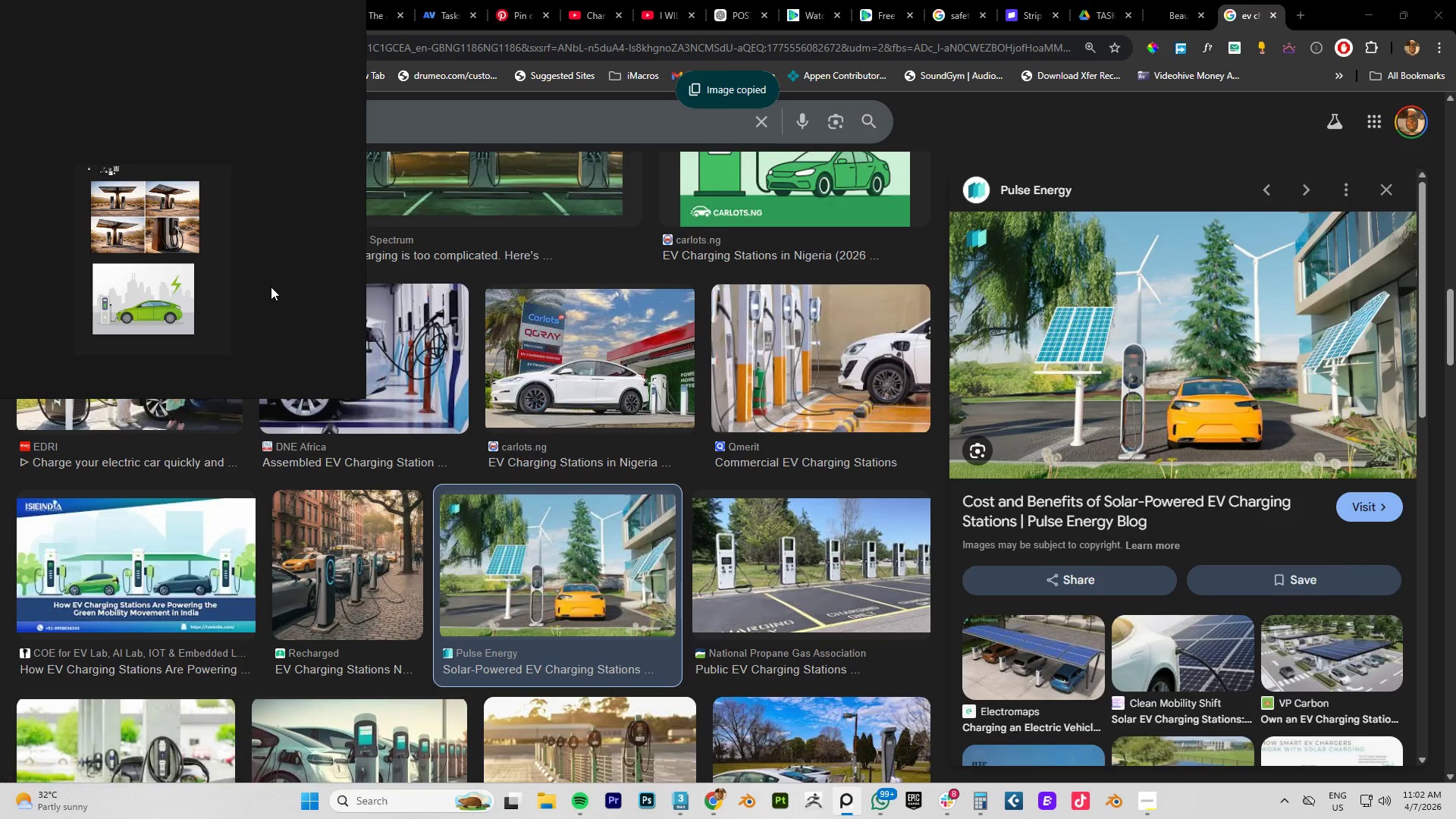 
key(Control+V)
 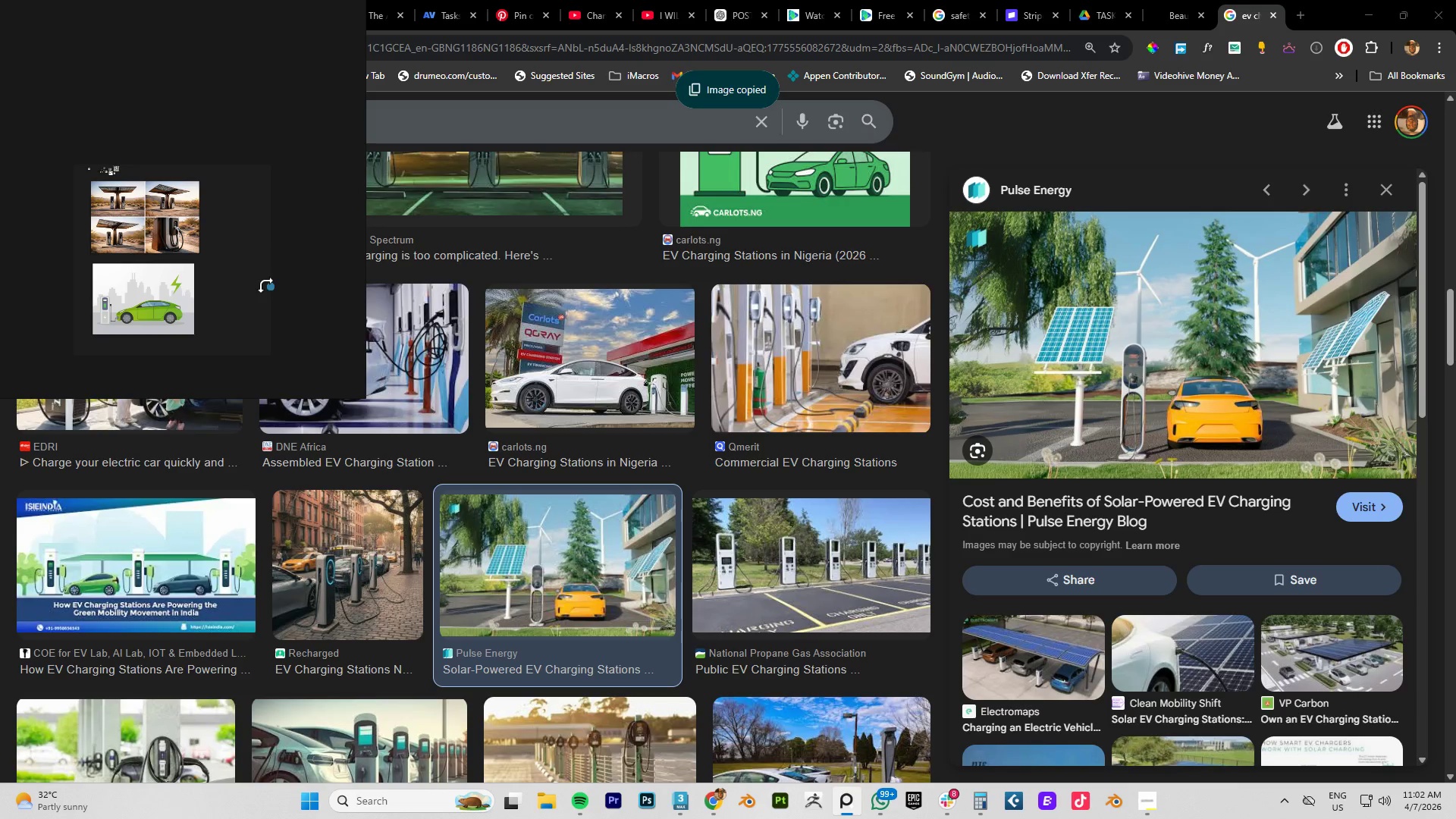 
left_click_drag(start_coordinate=[268, 286], to_coordinate=[107, 103])
 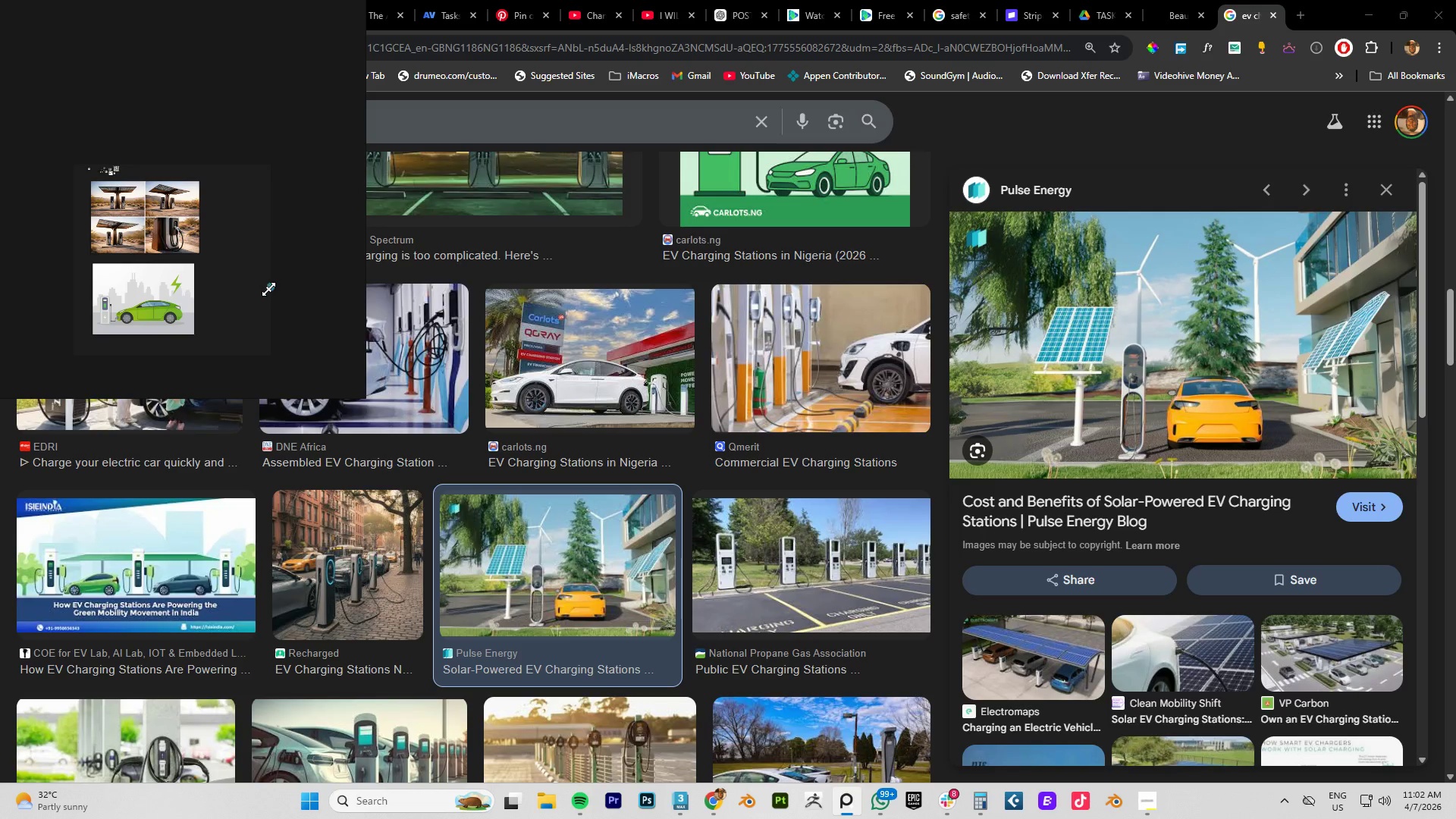 
left_click([268, 290])
 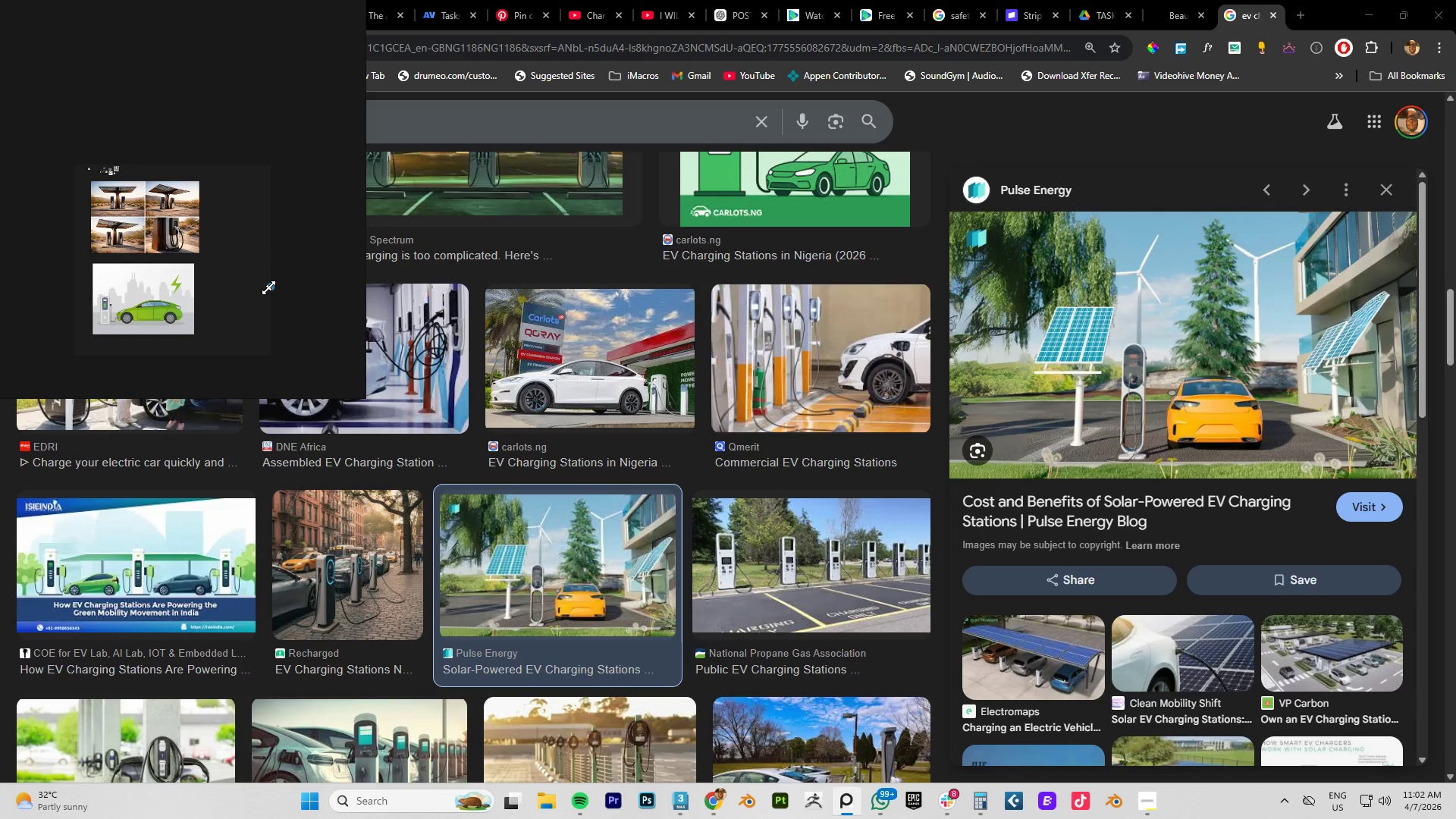 
left_click_drag(start_coordinate=[268, 288], to_coordinate=[77, 496])
 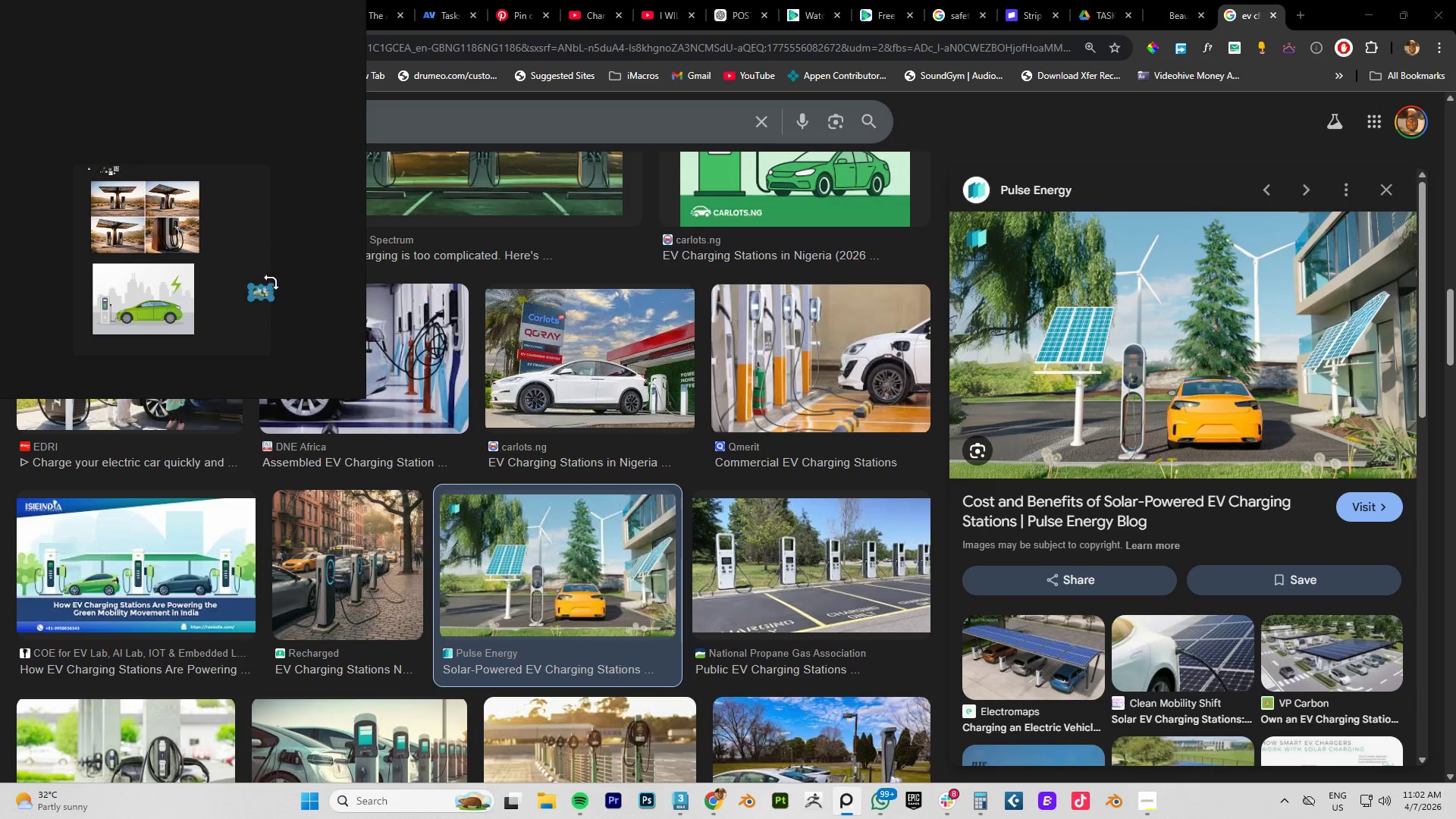 
left_click_drag(start_coordinate=[272, 284], to_coordinate=[363, 184])
 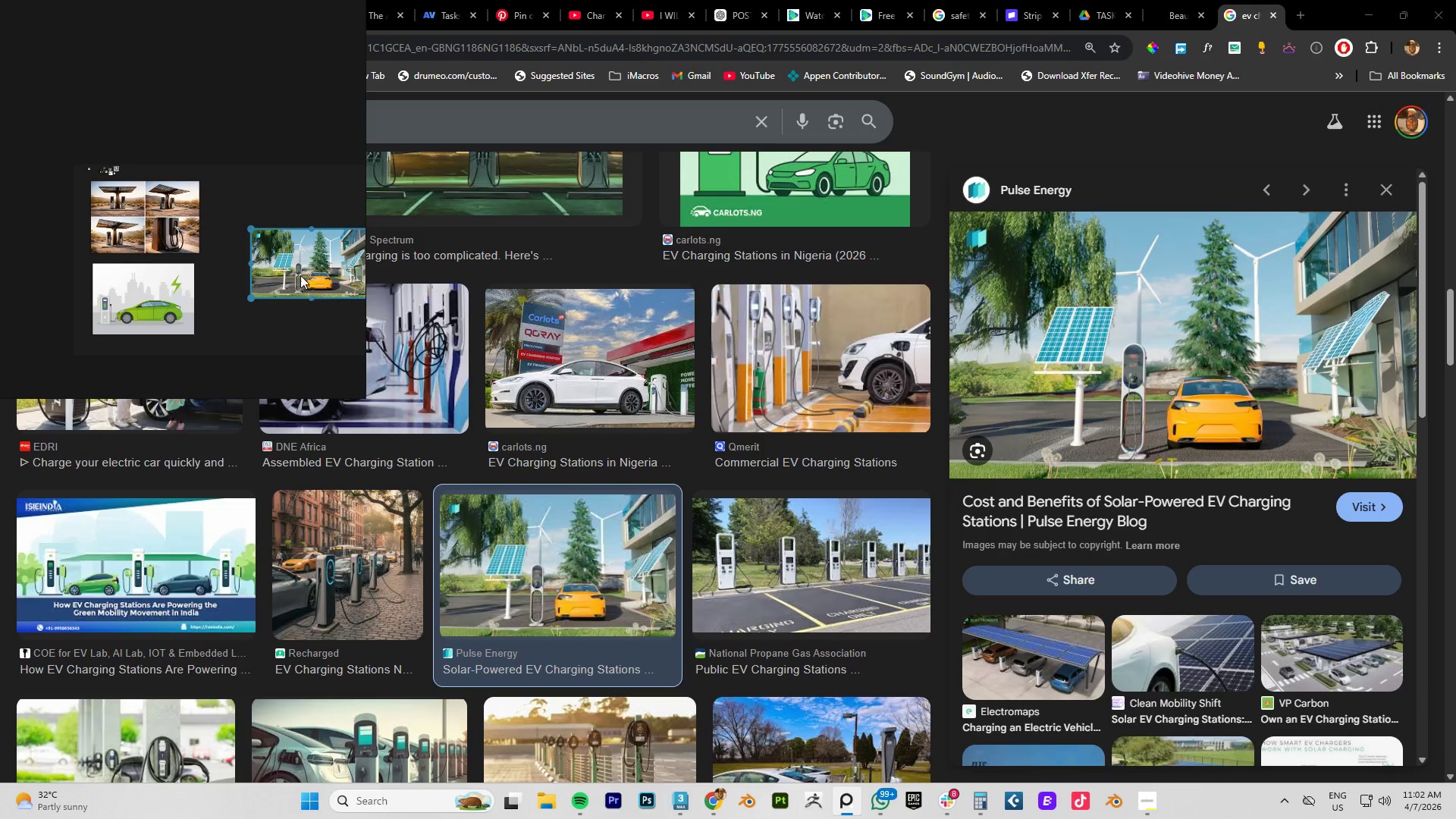 
left_click_drag(start_coordinate=[300, 275], to_coordinate=[262, 311])
 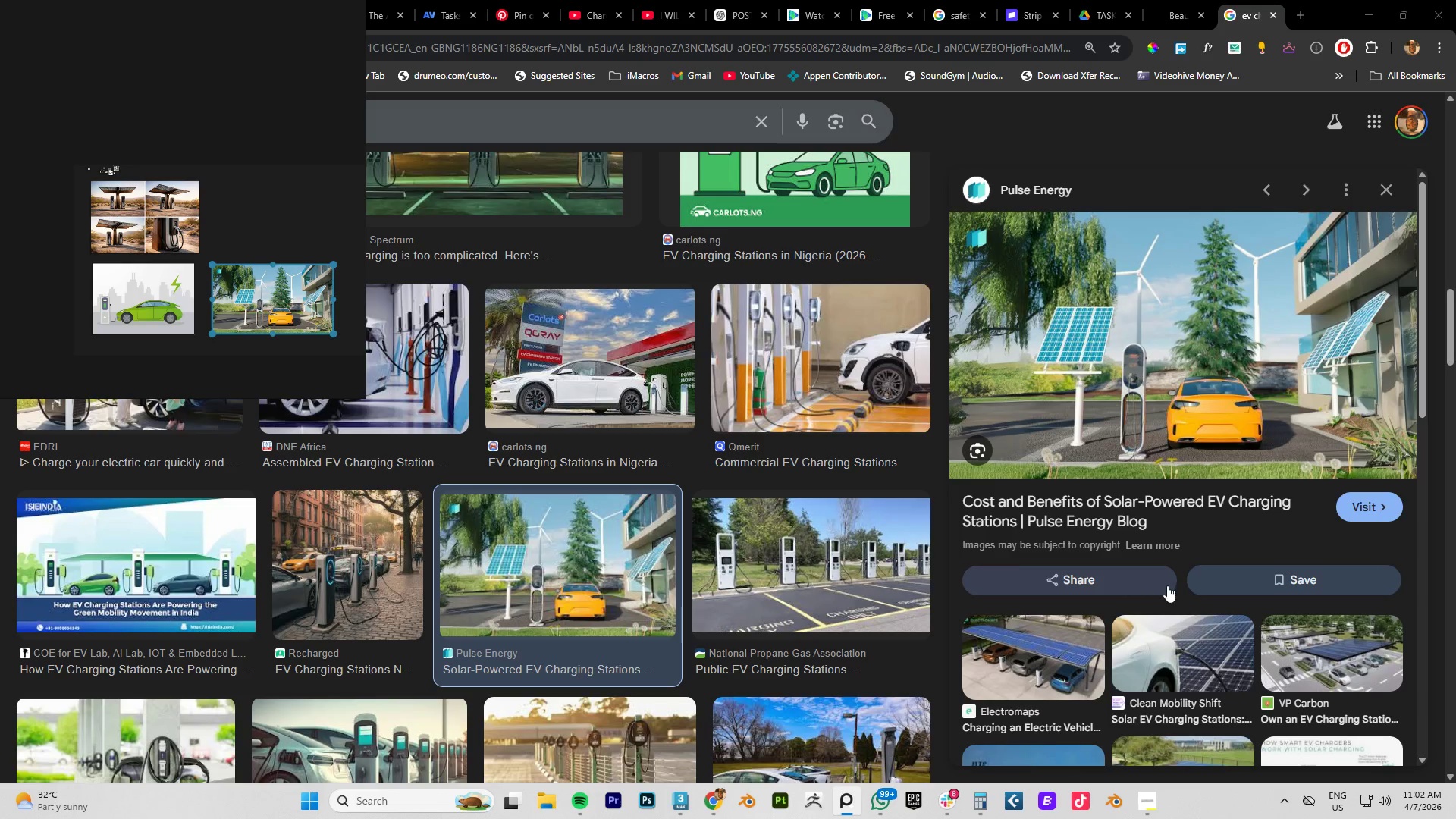 
scroll: coordinate [683, 517], scroll_direction: down, amount: 18.0
 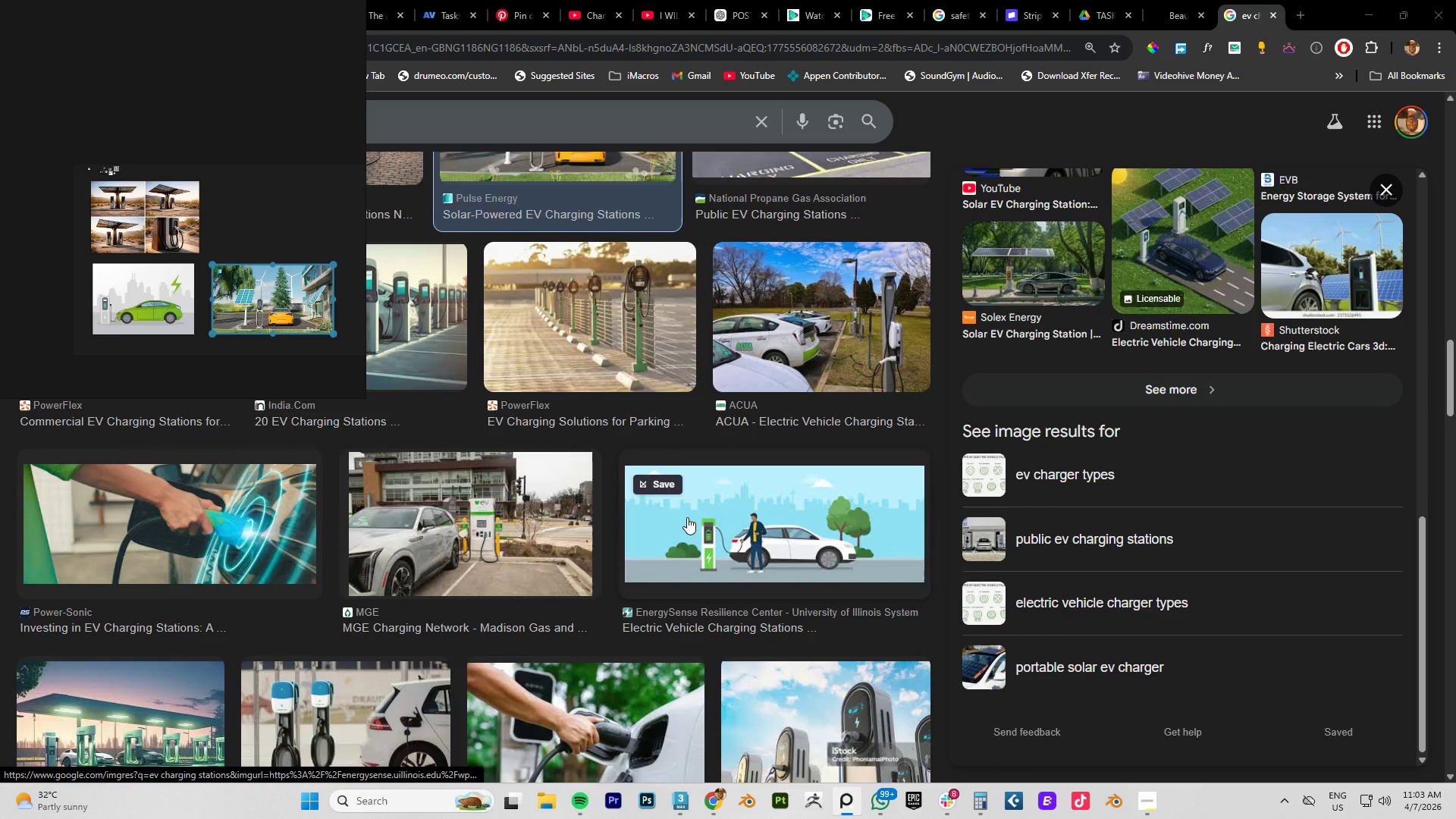 
scroll: coordinate [688, 517], scroll_direction: down, amount: 4.0
 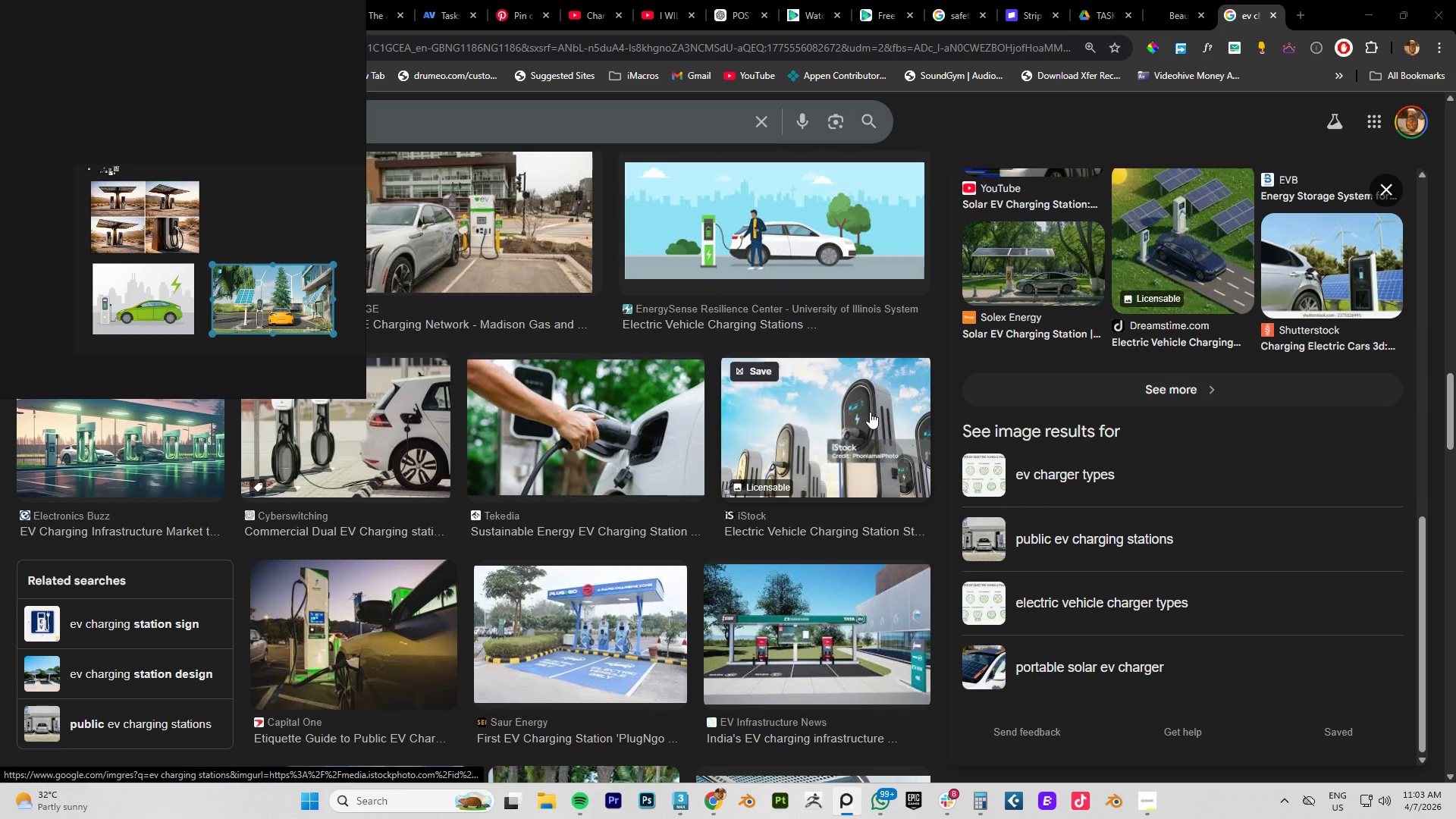 
left_click([870, 412])
 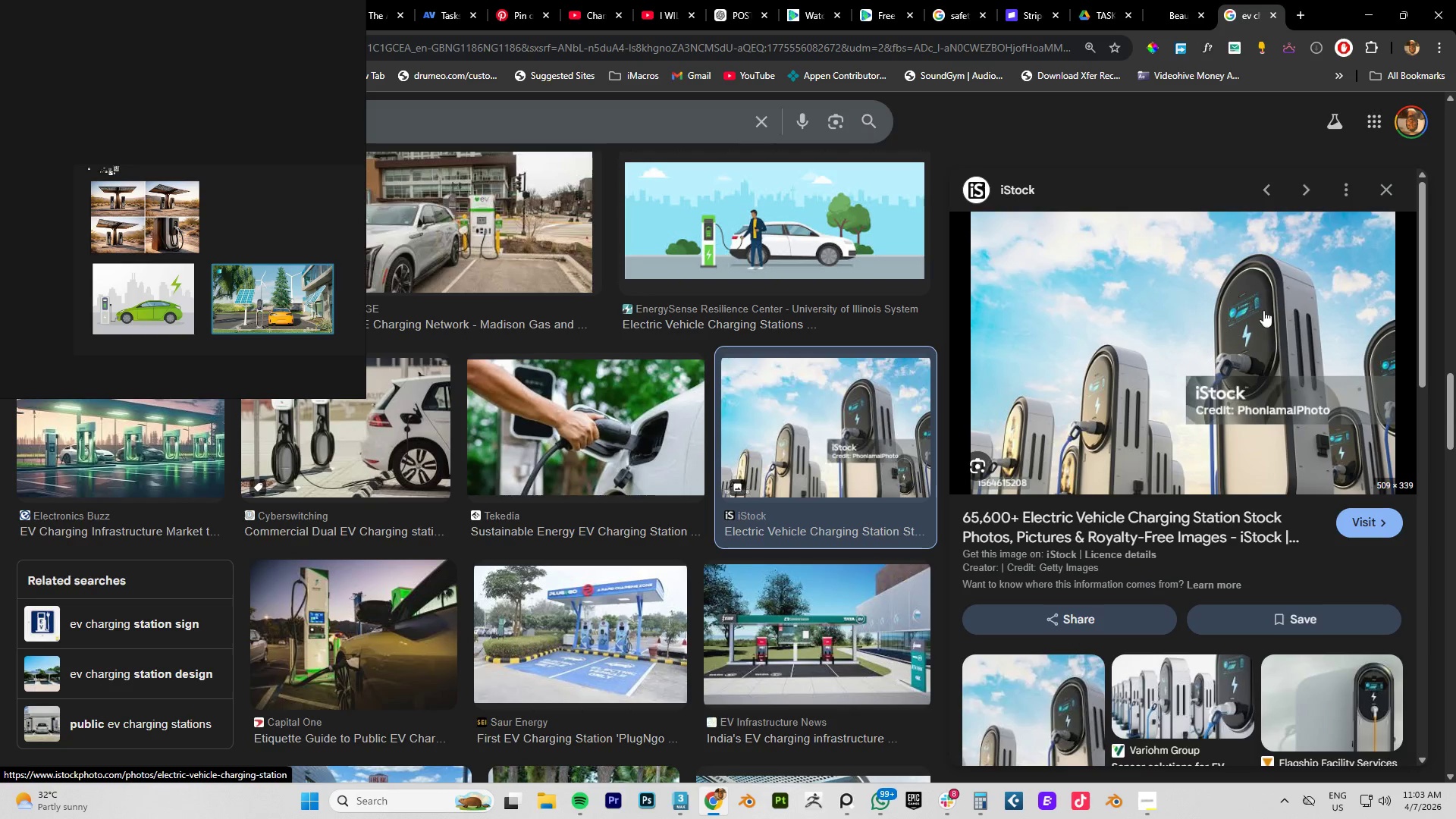 
wait(5.11)
 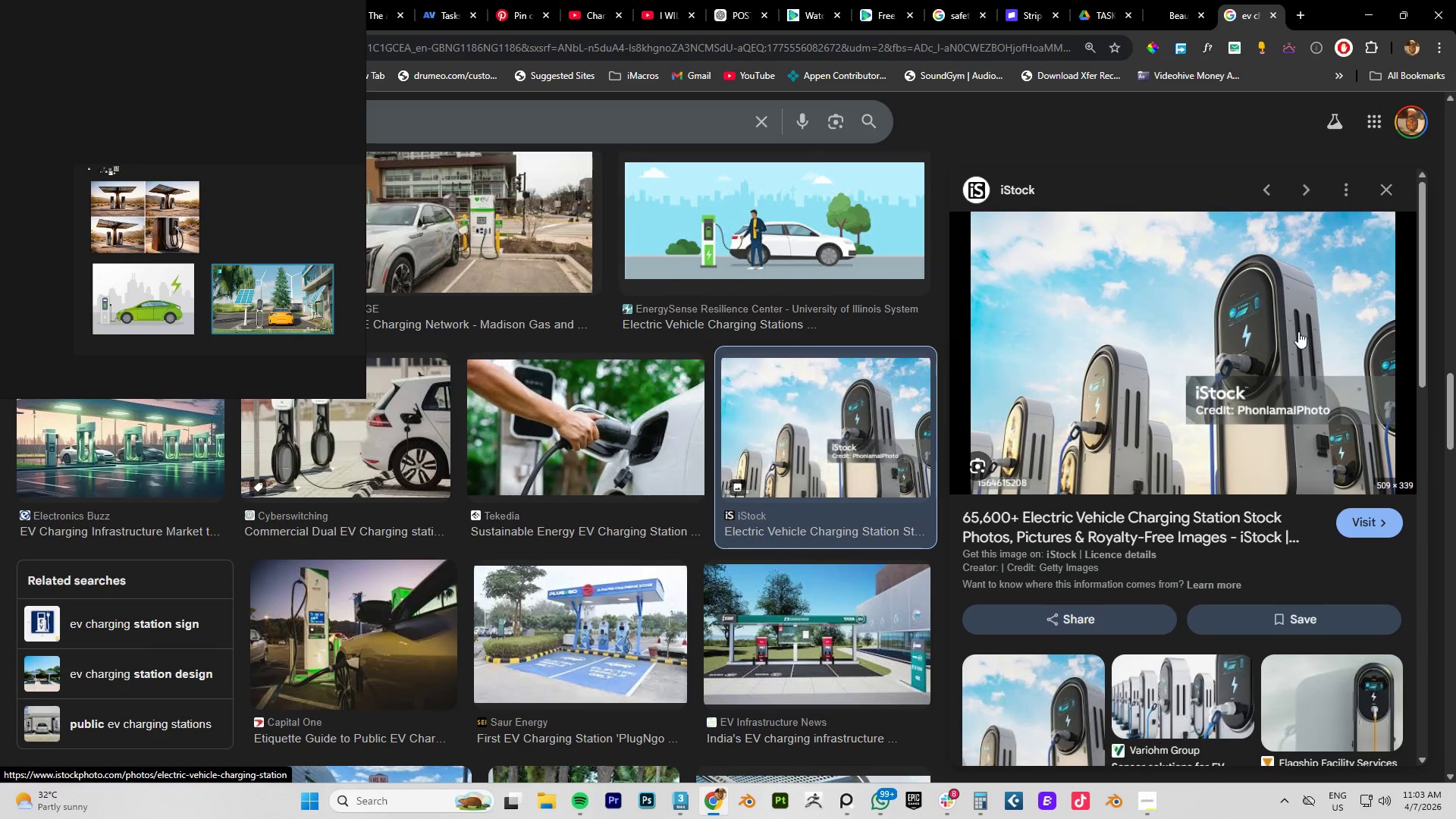 
scroll: coordinate [1185, 601], scroll_direction: down, amount: 5.0
 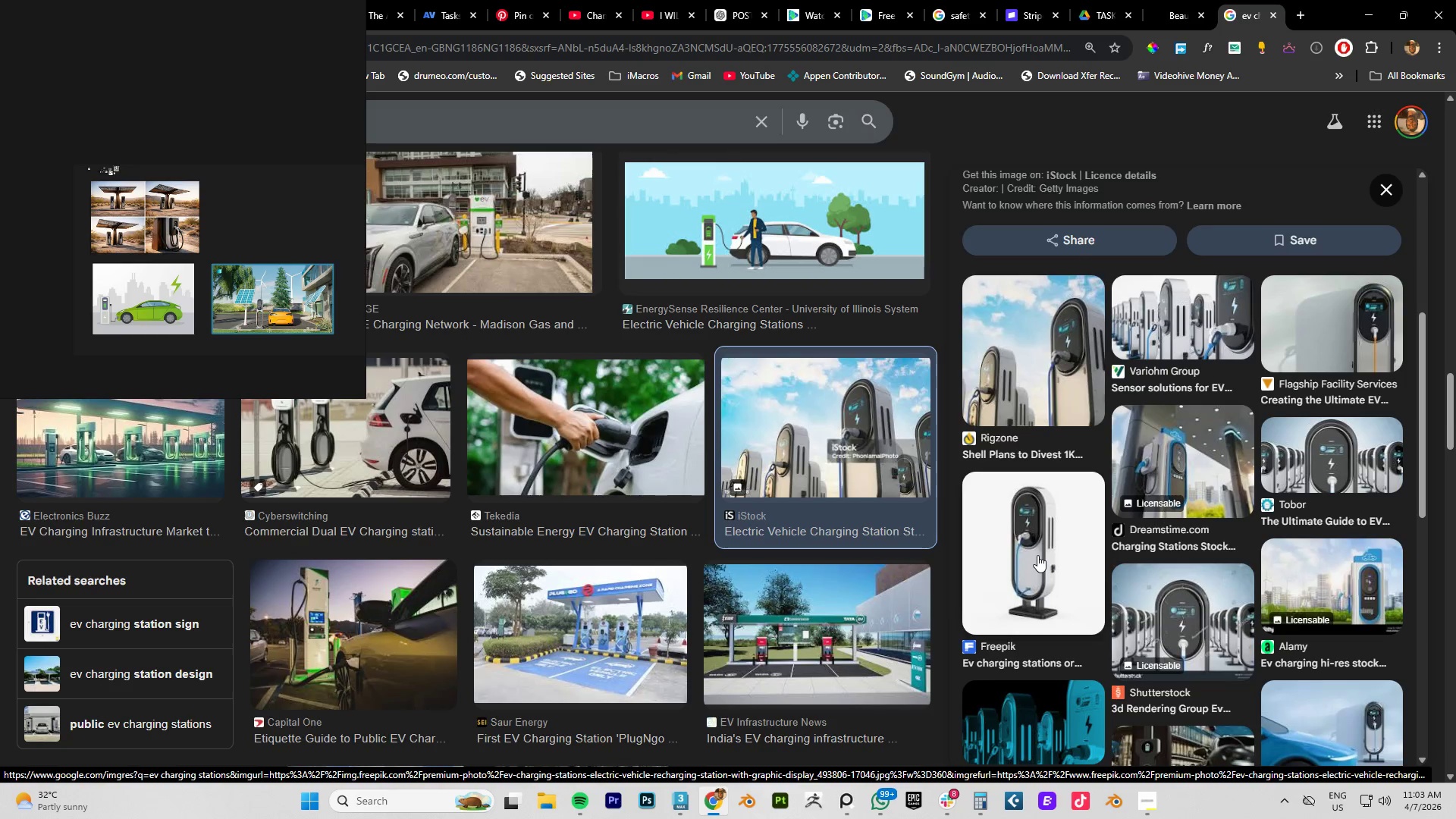 
left_click([1037, 555])
 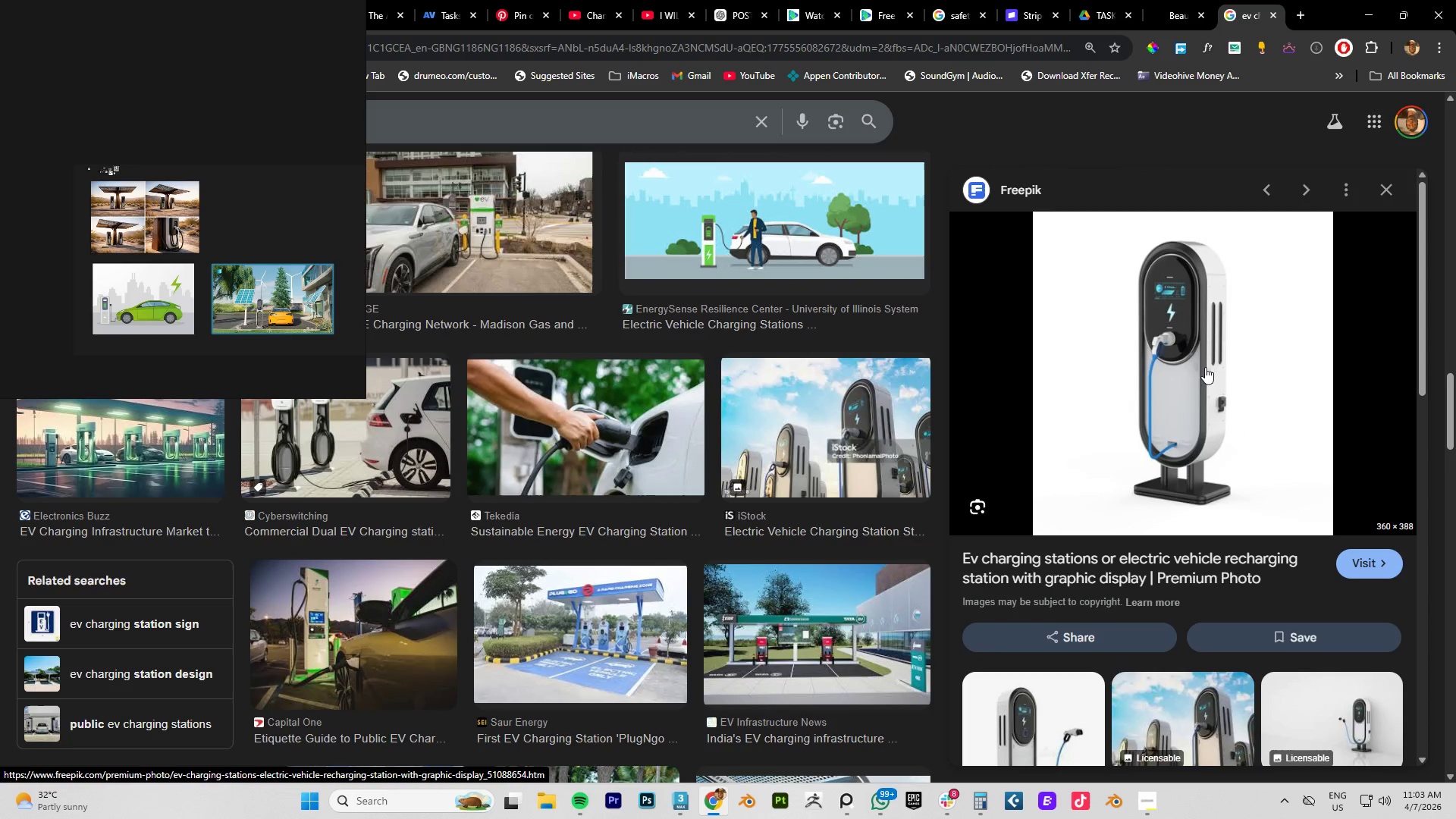 
scroll: coordinate [1210, 504], scroll_direction: down, amount: 10.0
 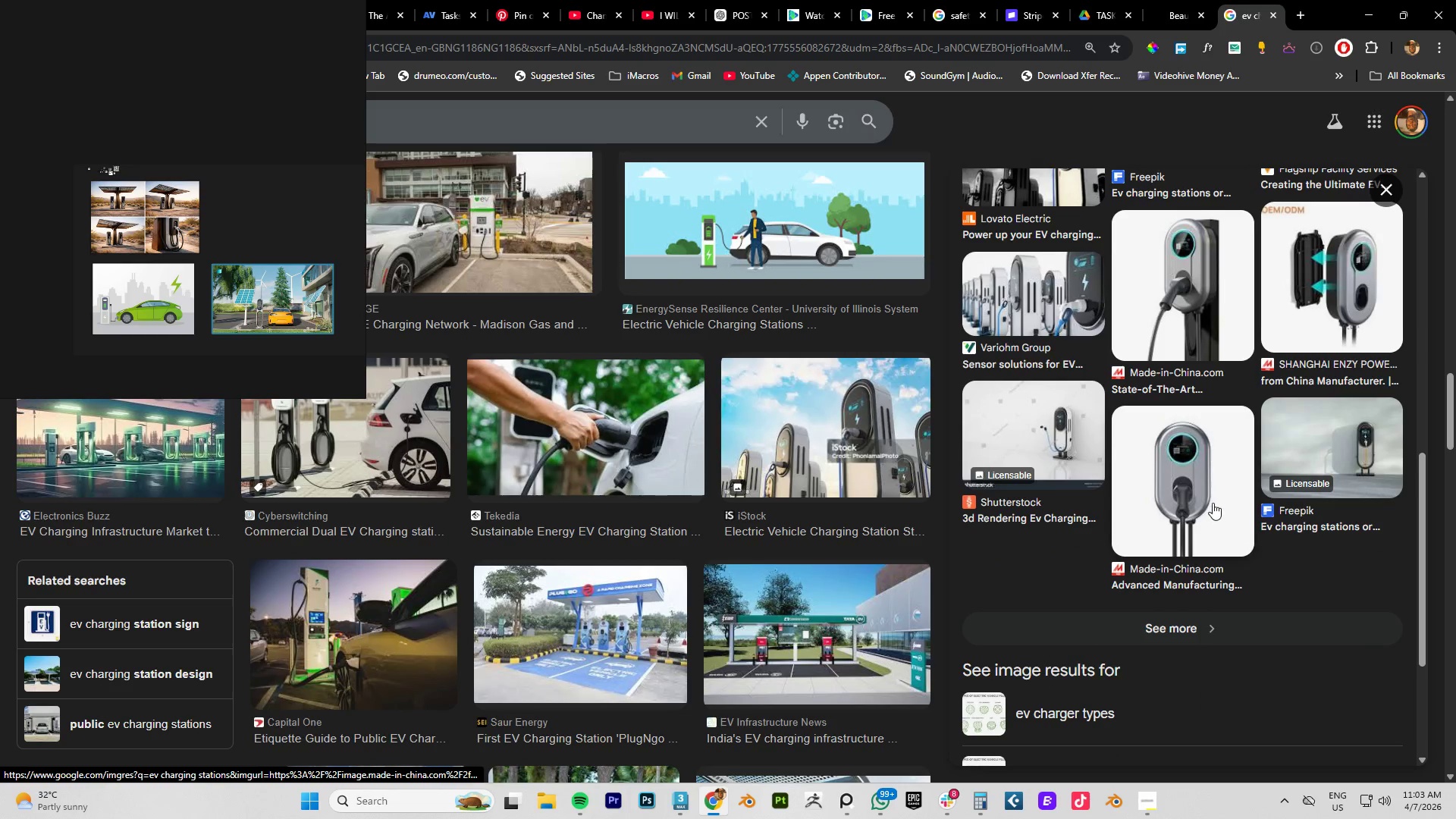 
scroll: coordinate [1213, 502], scroll_direction: up, amount: 6.0
 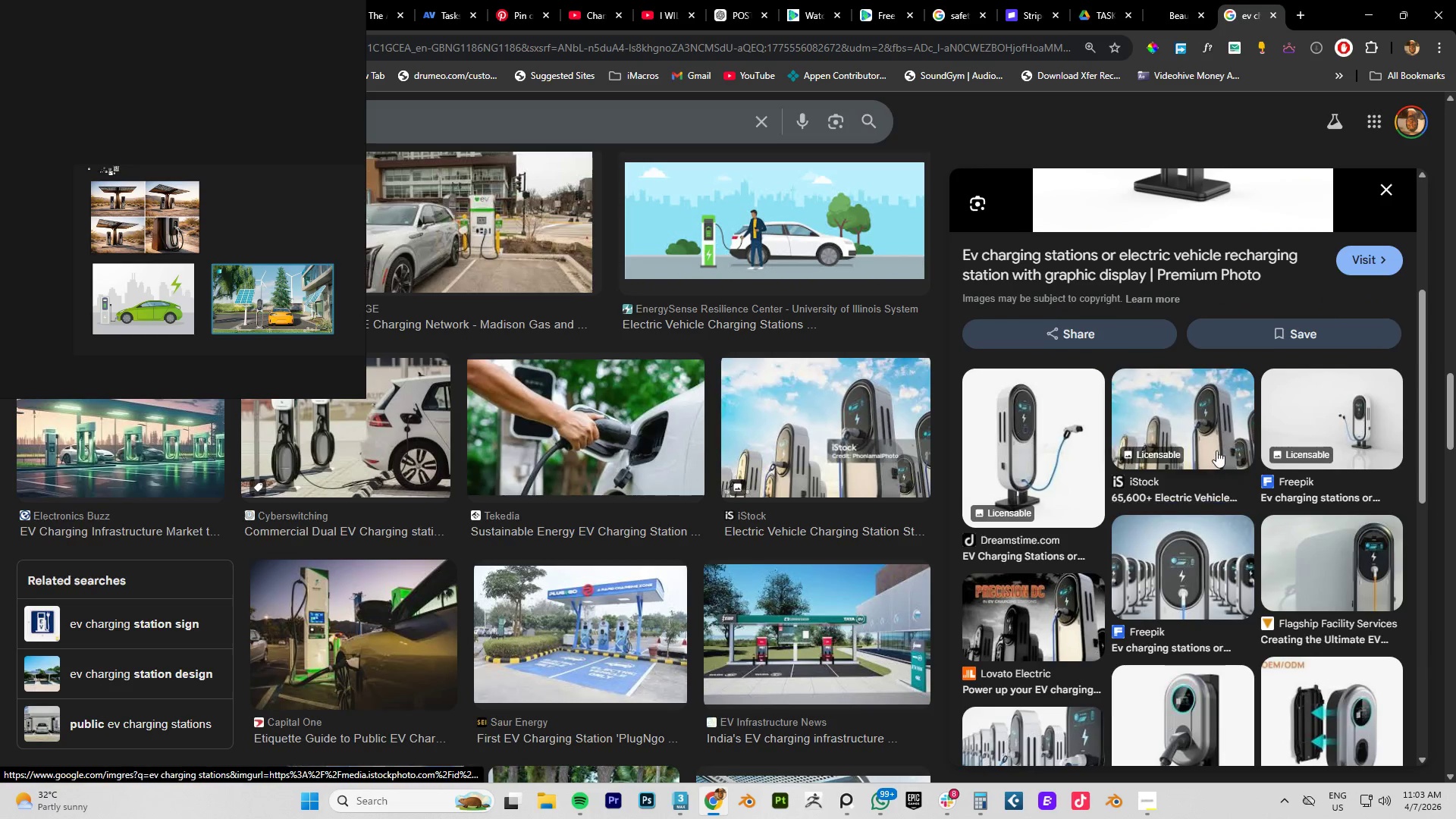 
right_click([1180, 348])
 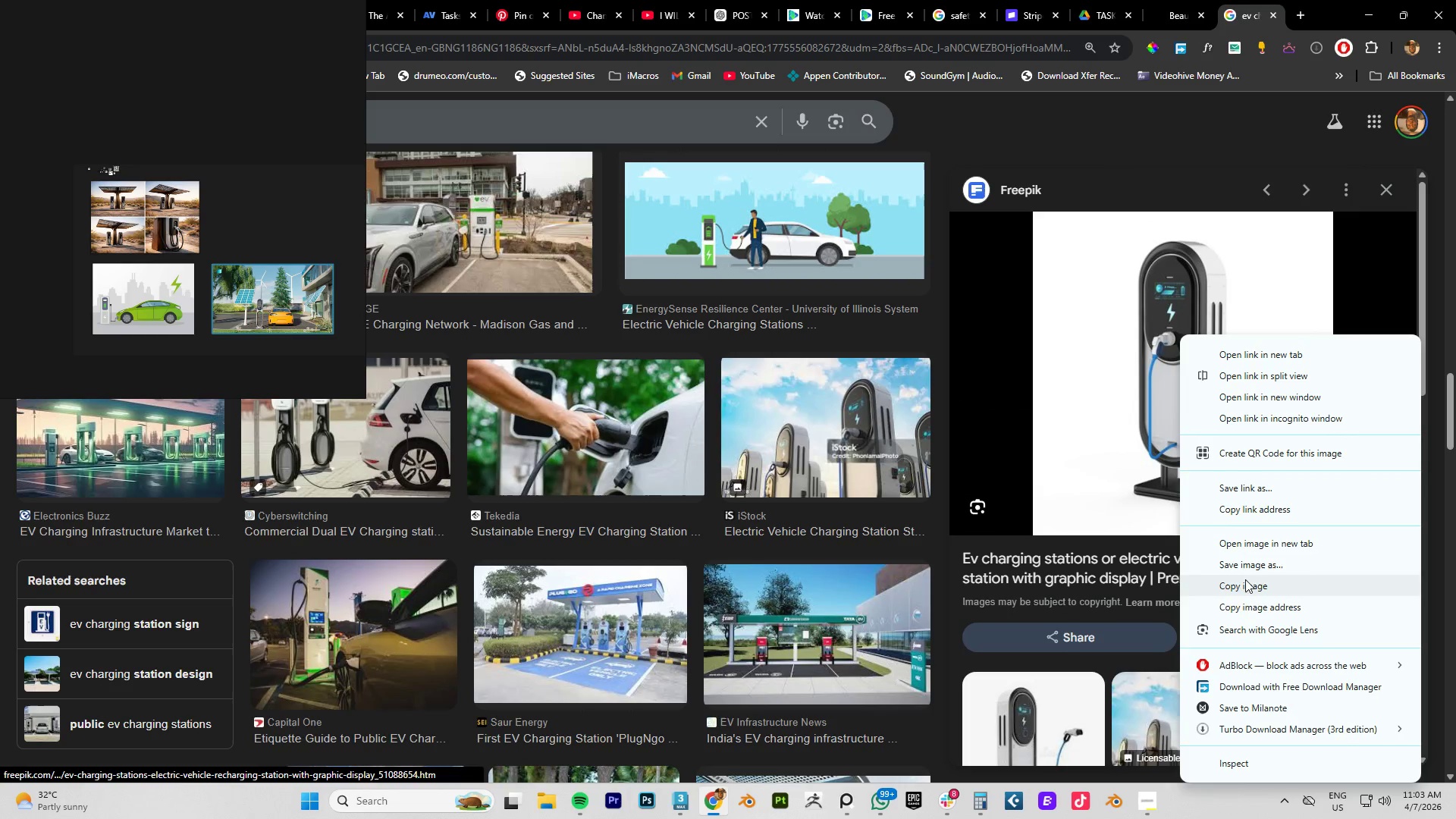 
scroll: coordinate [1216, 450], scroll_direction: up, amount: 5.0
 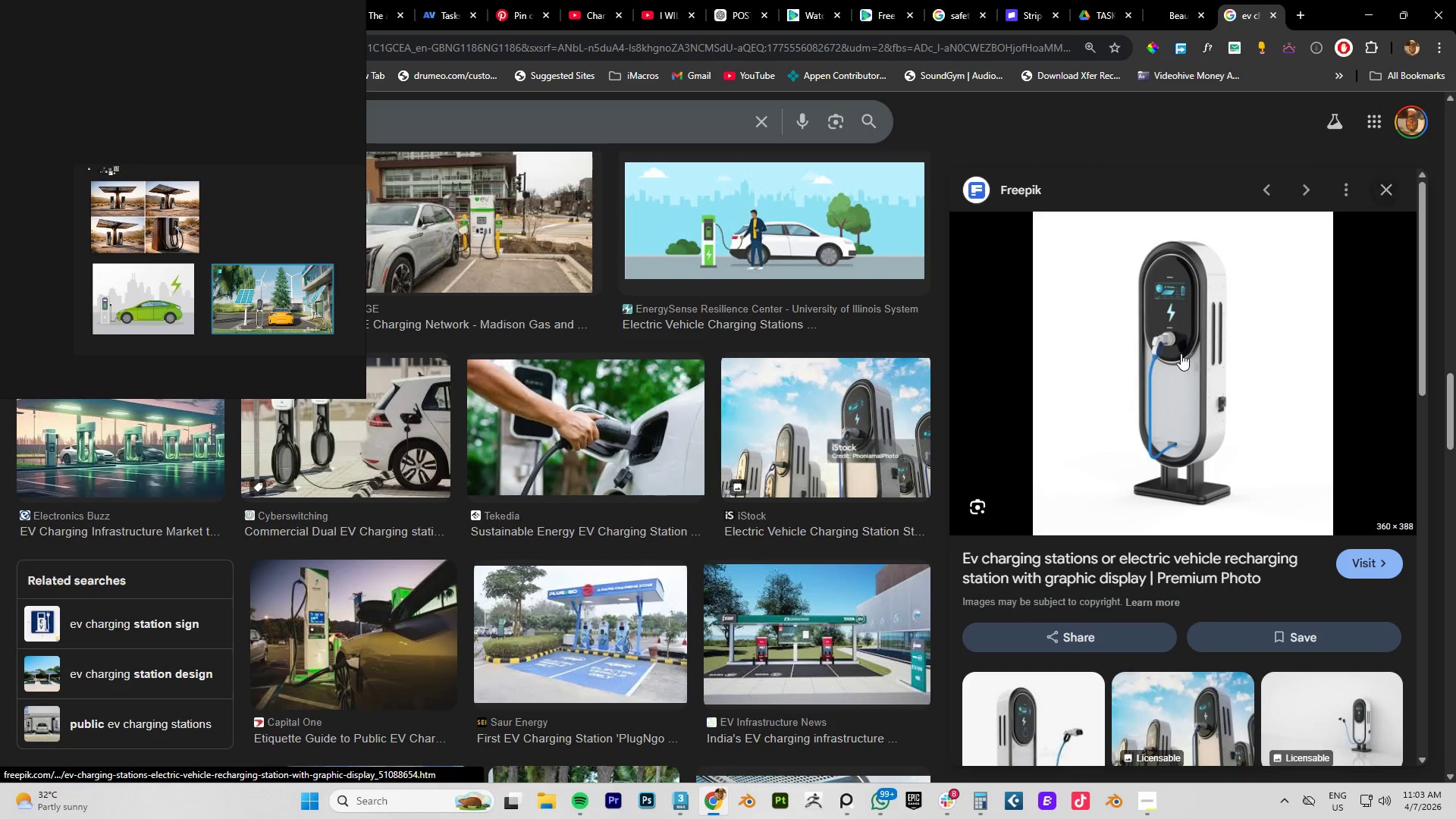 
left_click([1239, 588])
 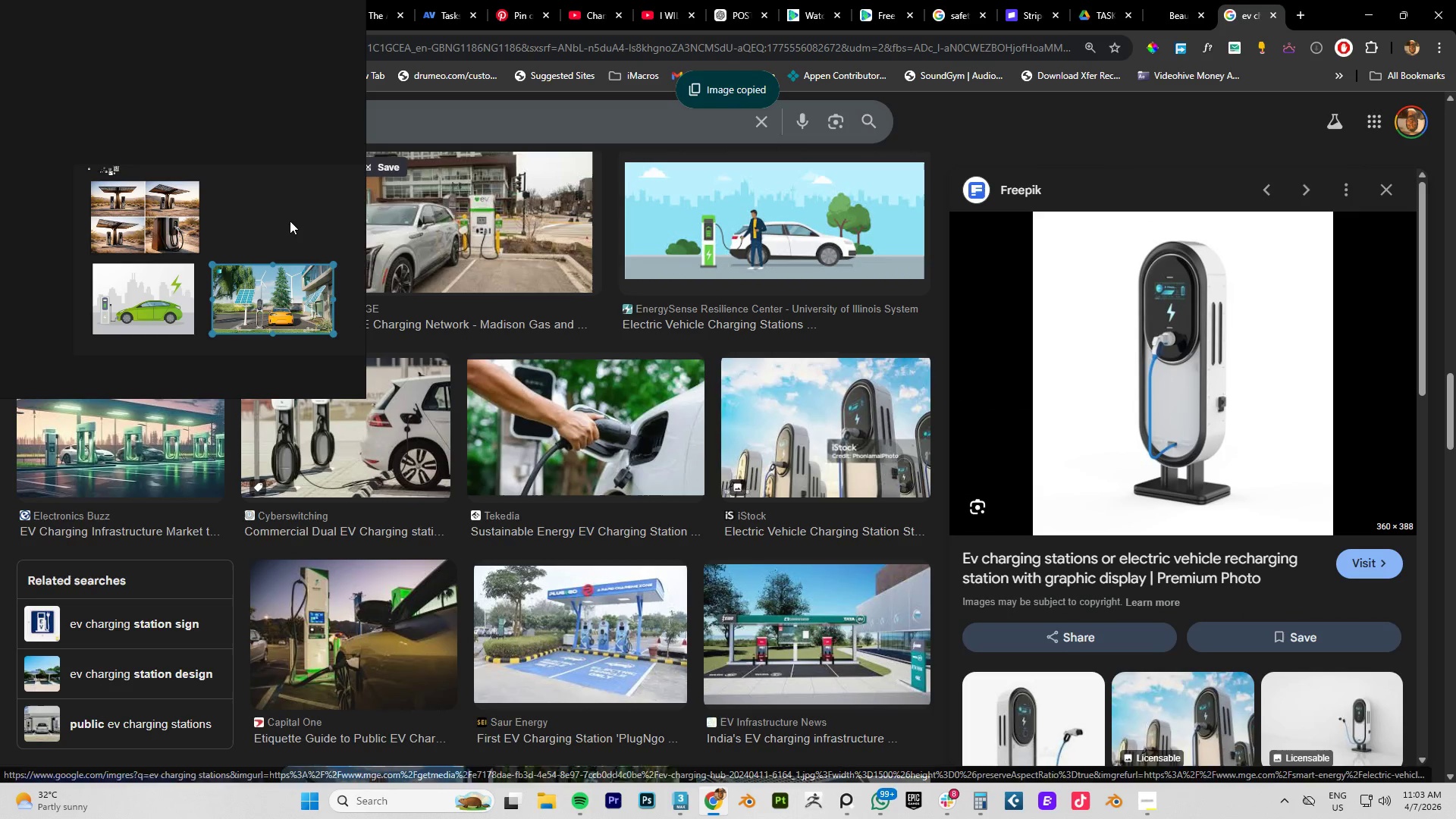 
left_click([255, 227])
 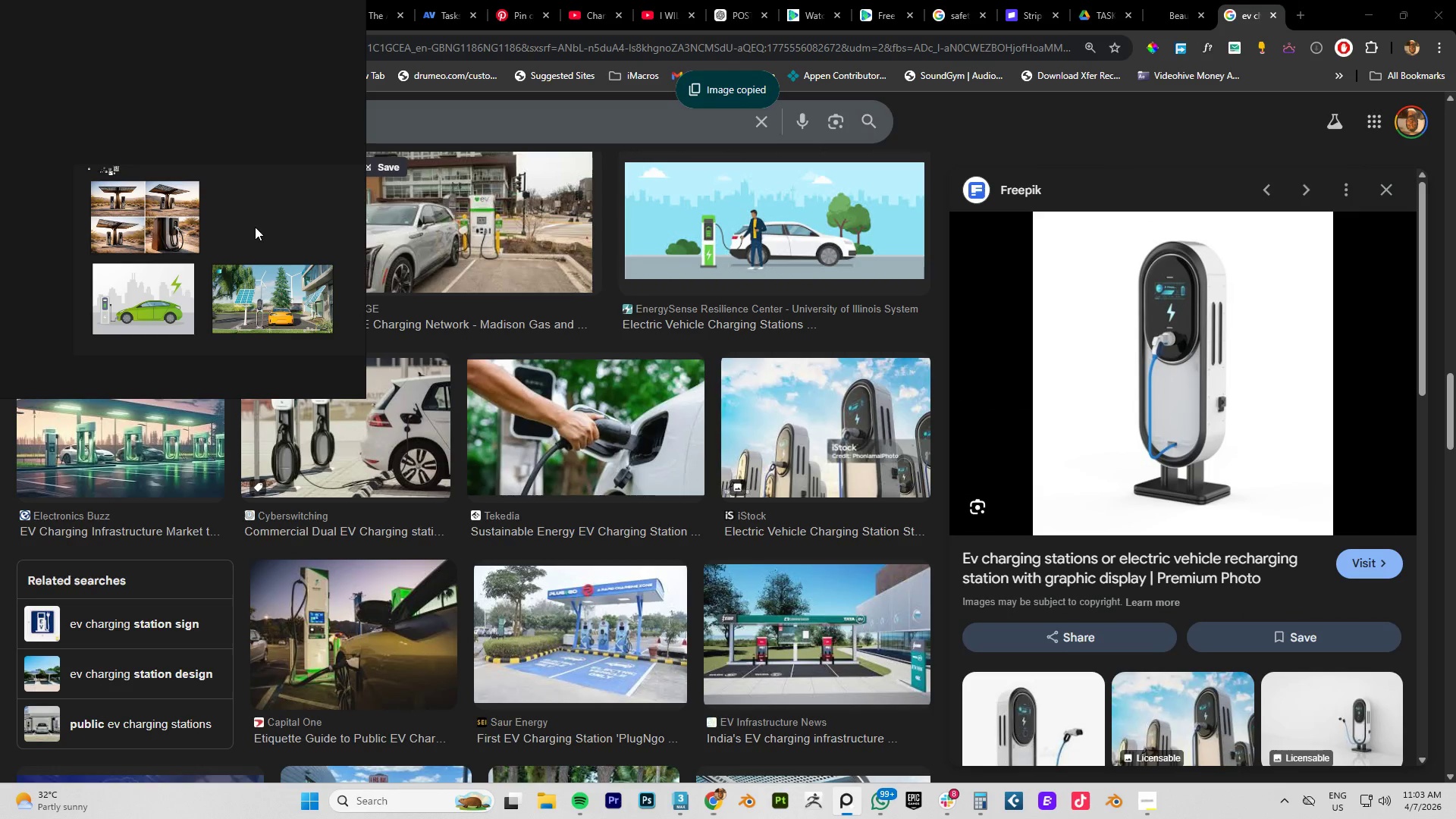 
key(Control+V)
 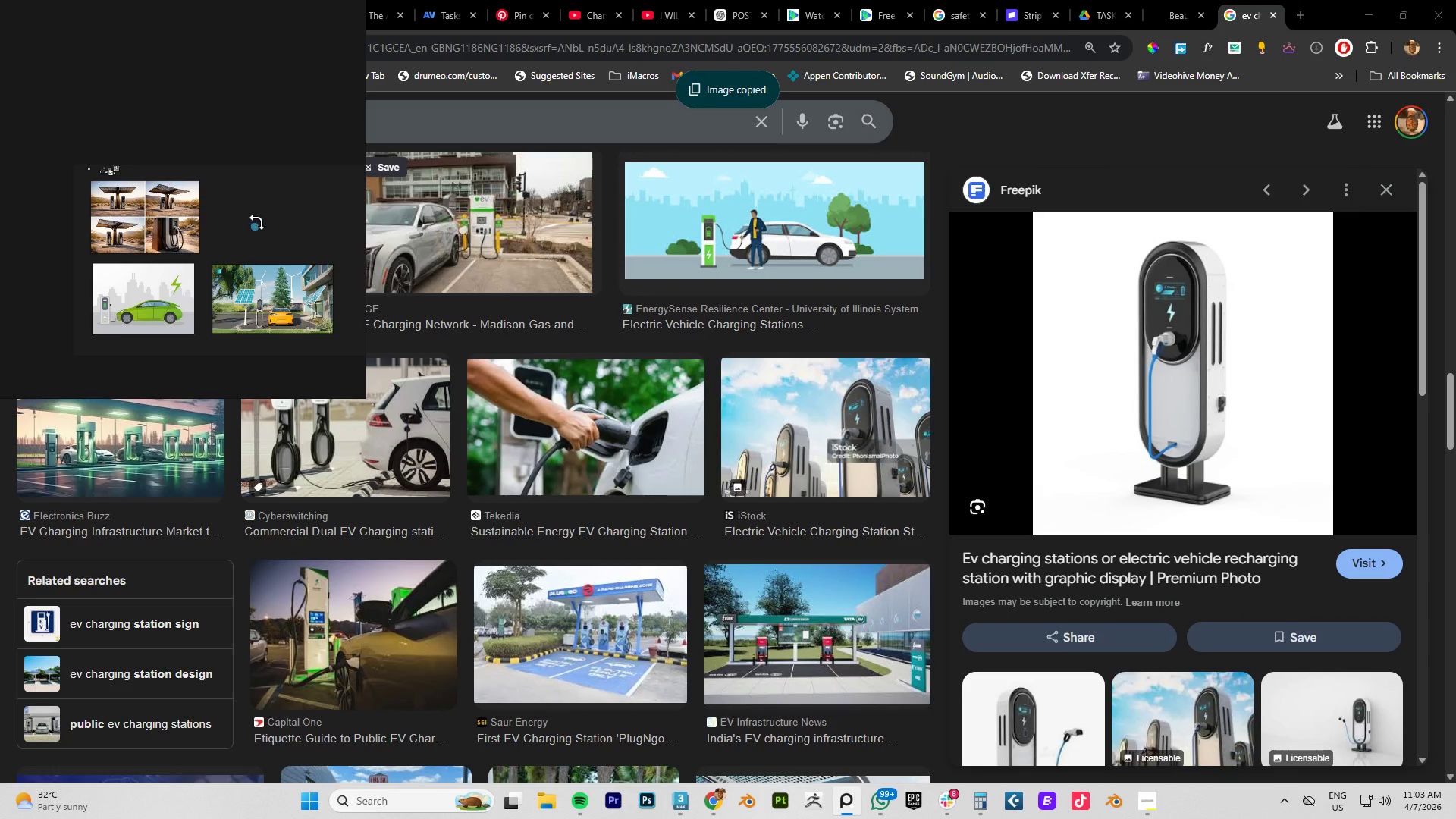 
left_click_drag(start_coordinate=[257, 225], to_coordinate=[506, 0])
 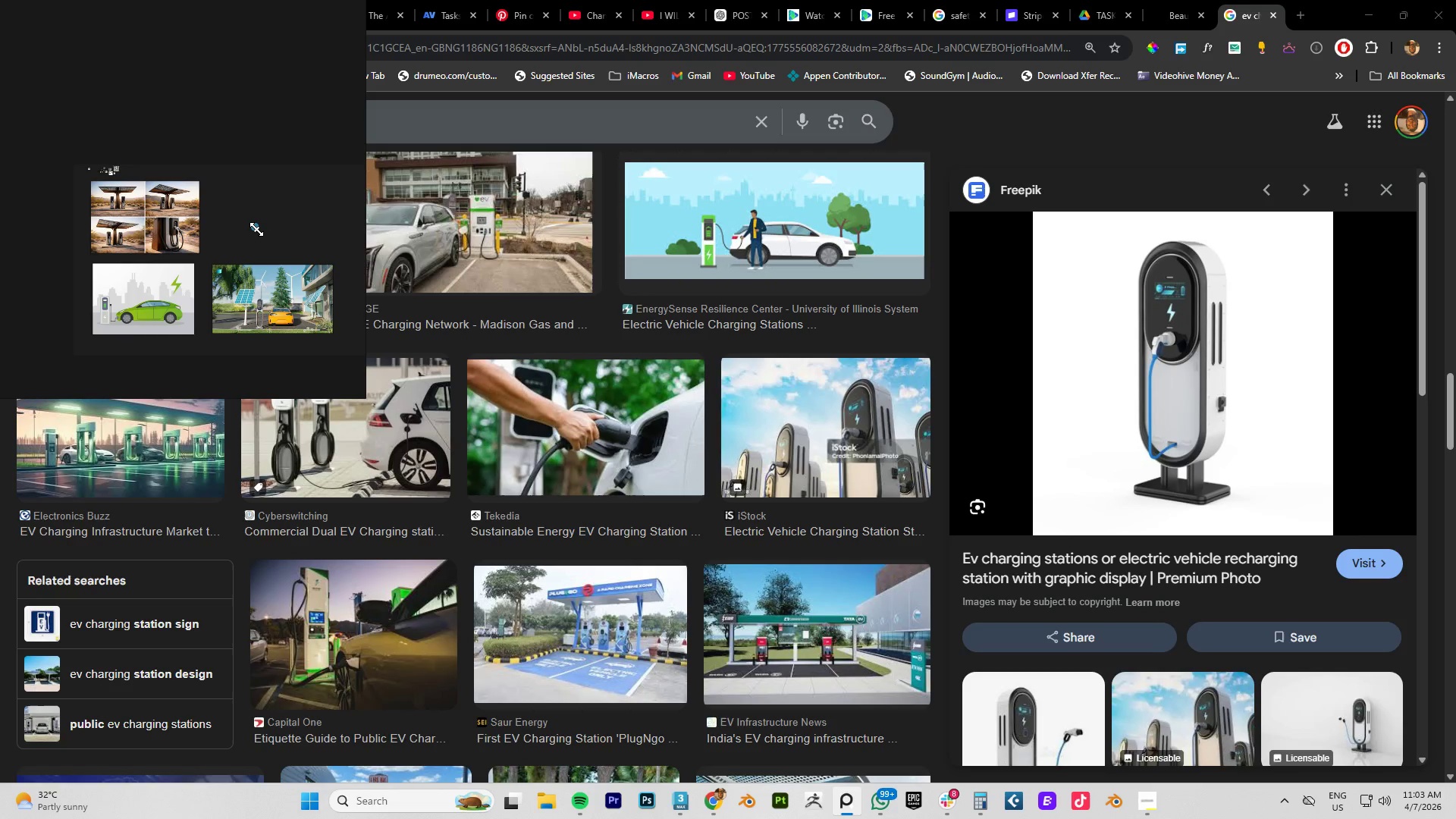 
left_click_drag(start_coordinate=[257, 230], to_coordinate=[421, 390])
 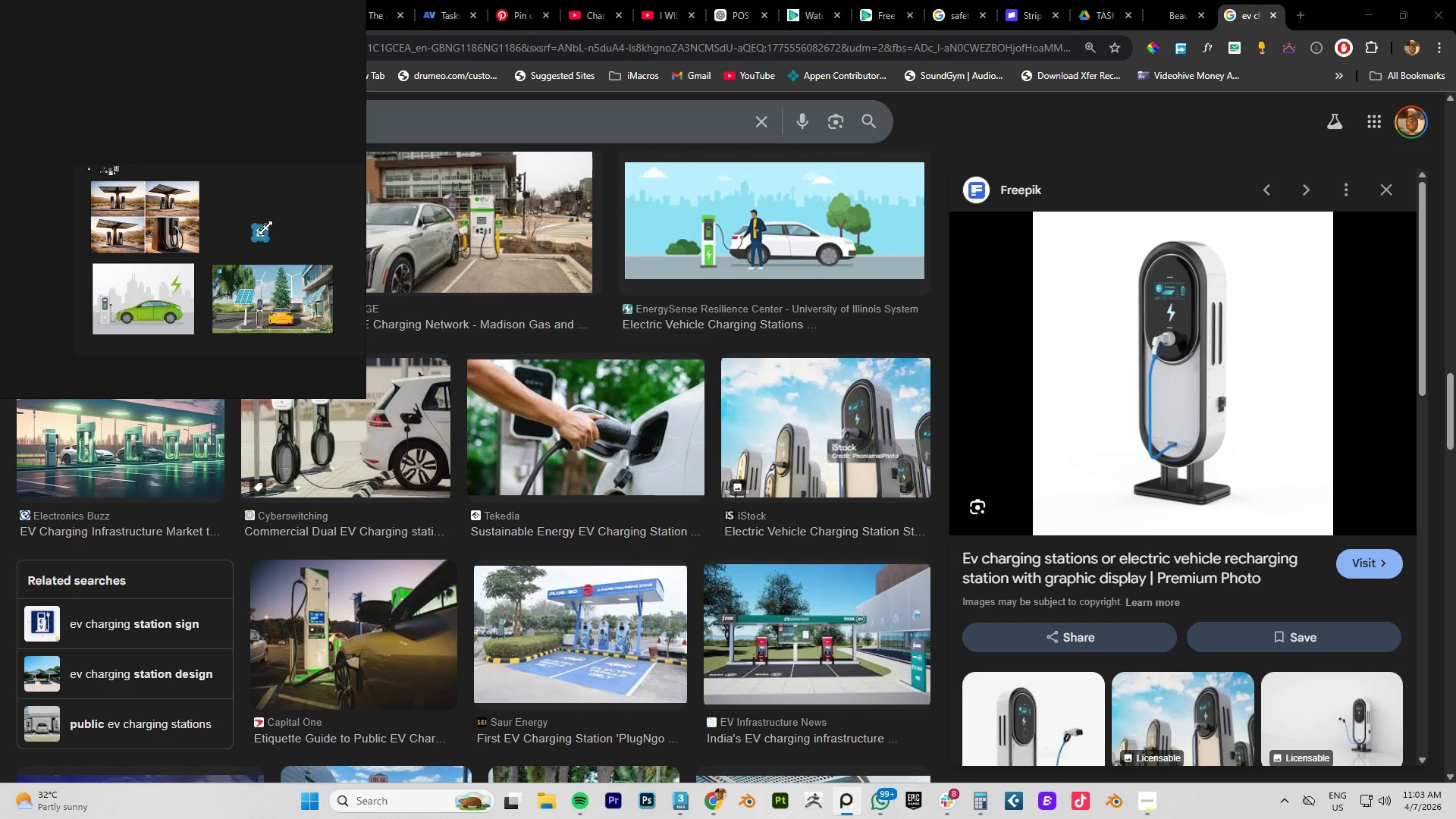 
left_click_drag(start_coordinate=[266, 228], to_coordinate=[364, 106])
 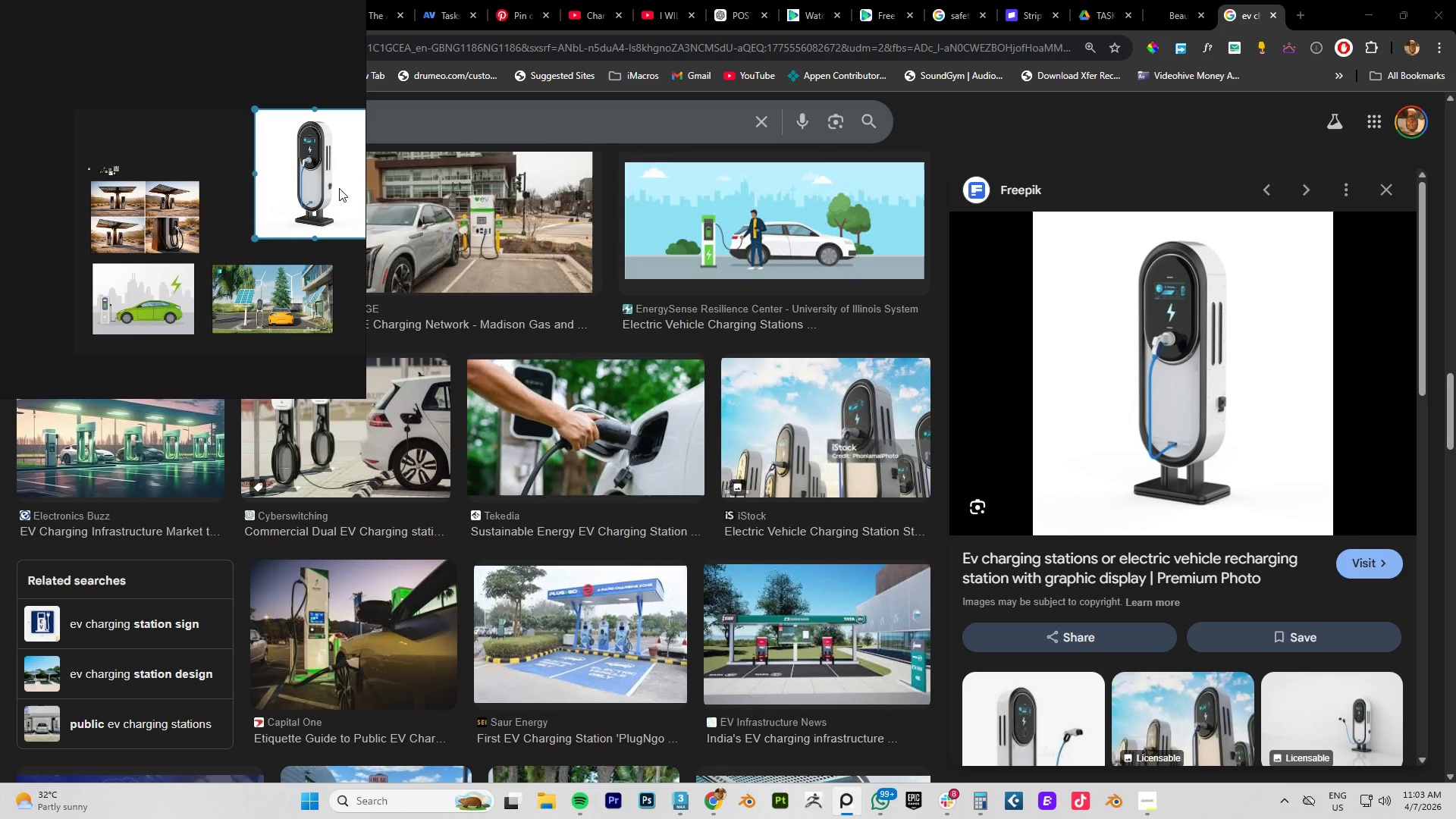 
left_click_drag(start_coordinate=[339, 188], to_coordinate=[290, 212])
 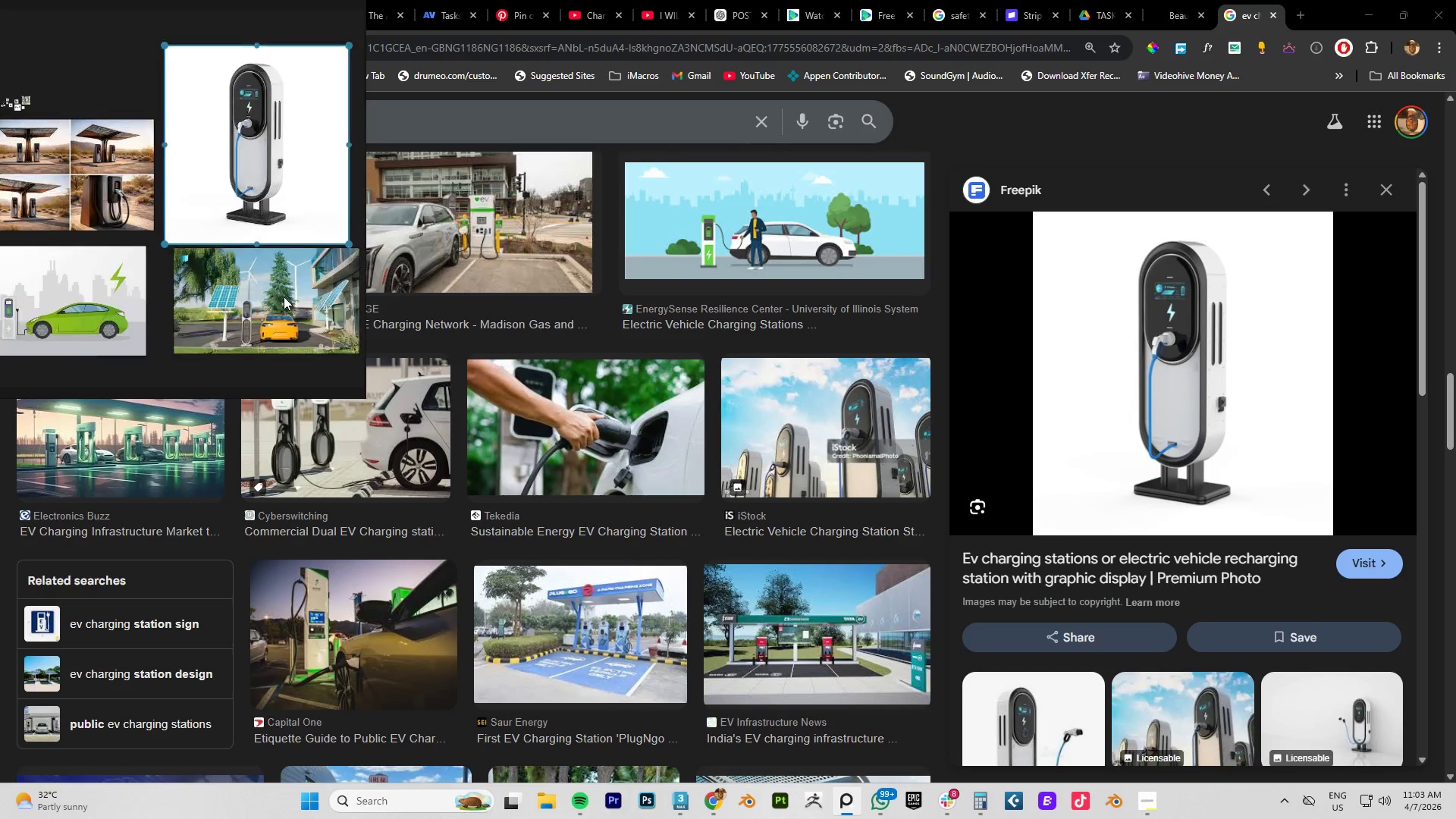 
scroll: coordinate [197, 158], scroll_direction: up, amount: 6.0
 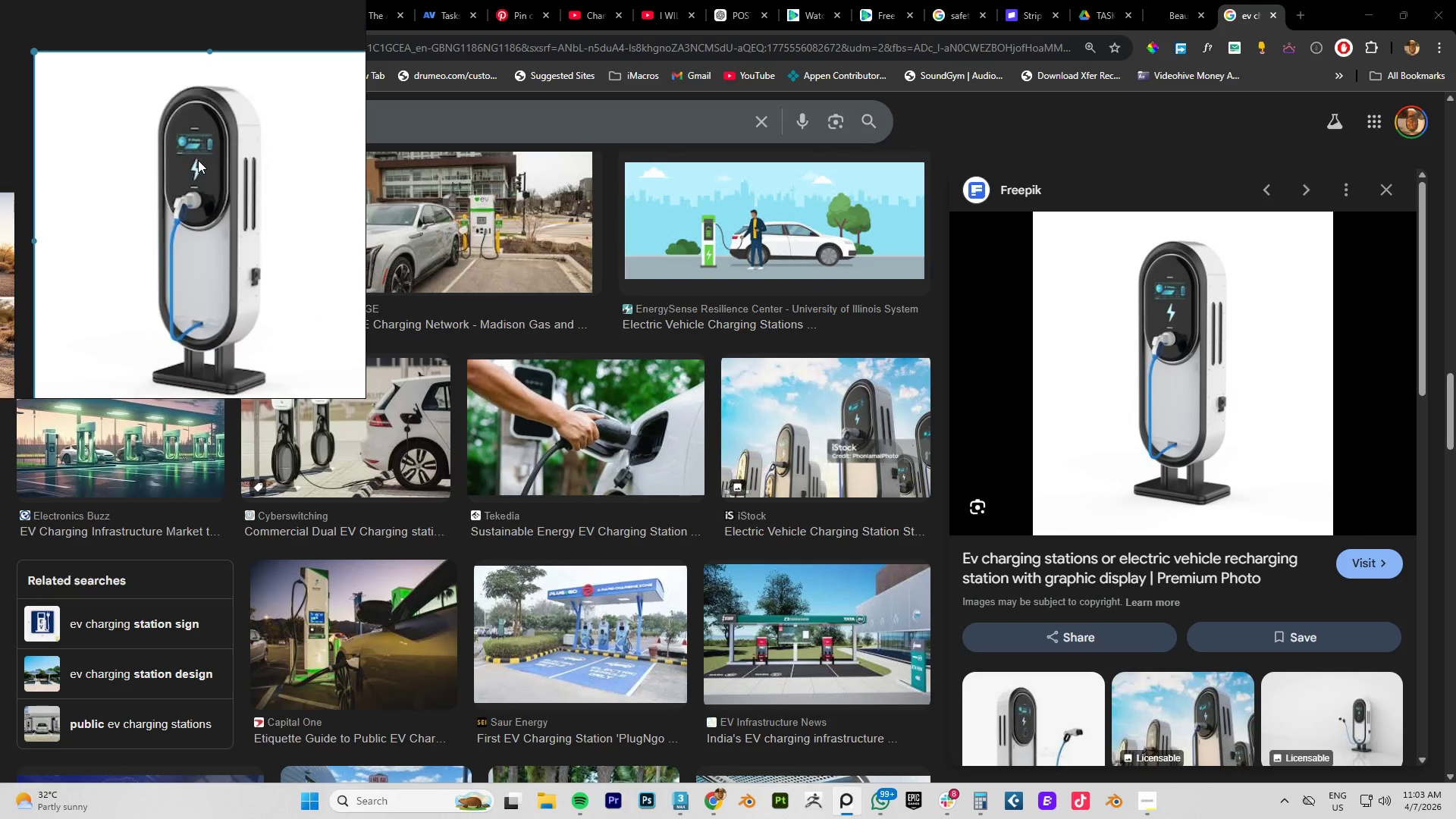 
scroll: coordinate [799, 497], scroll_direction: down, amount: 7.0
 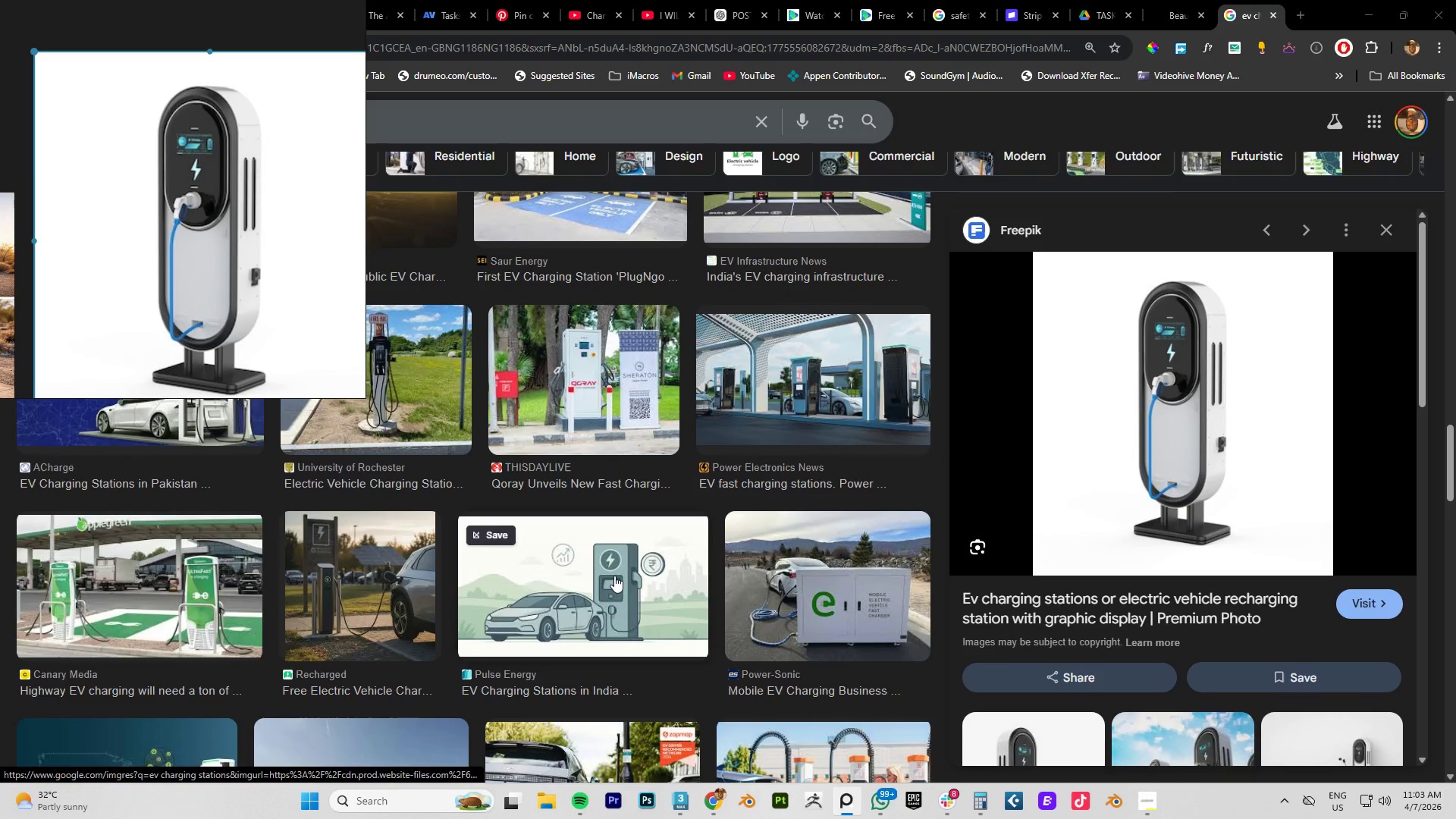 
left_click([613, 576])
 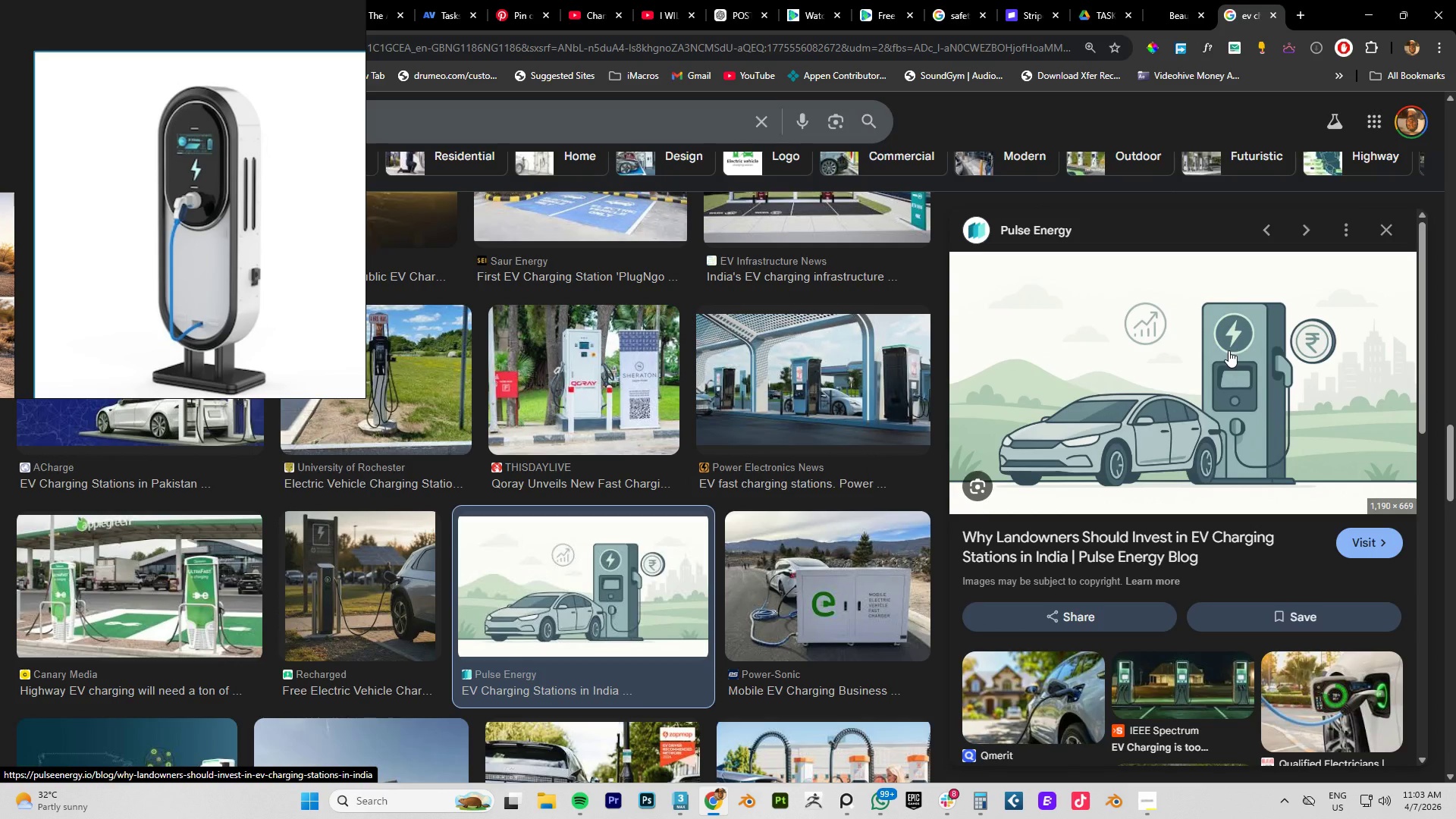 
wait(8.61)
 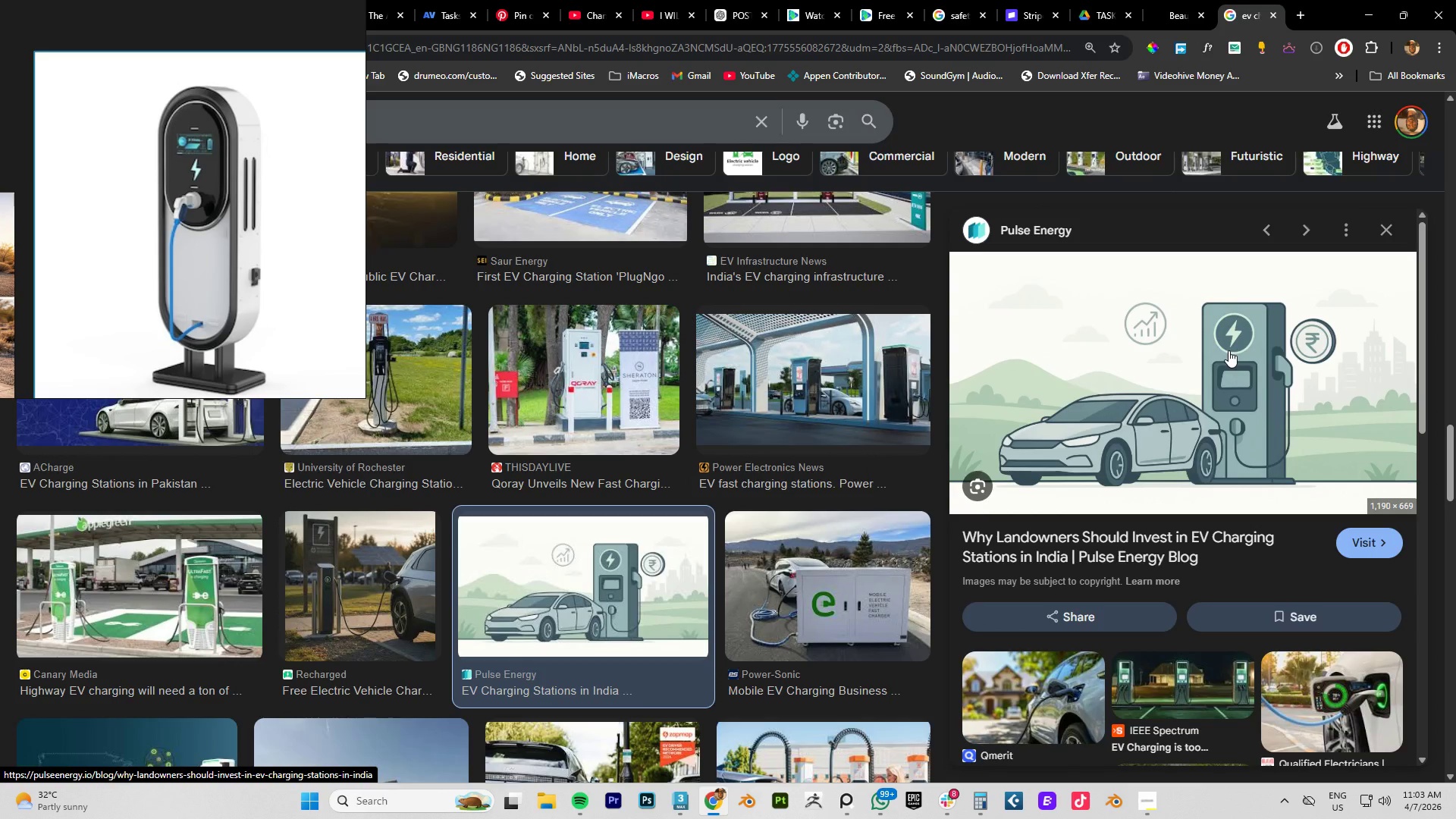 
right_click([1228, 347])
 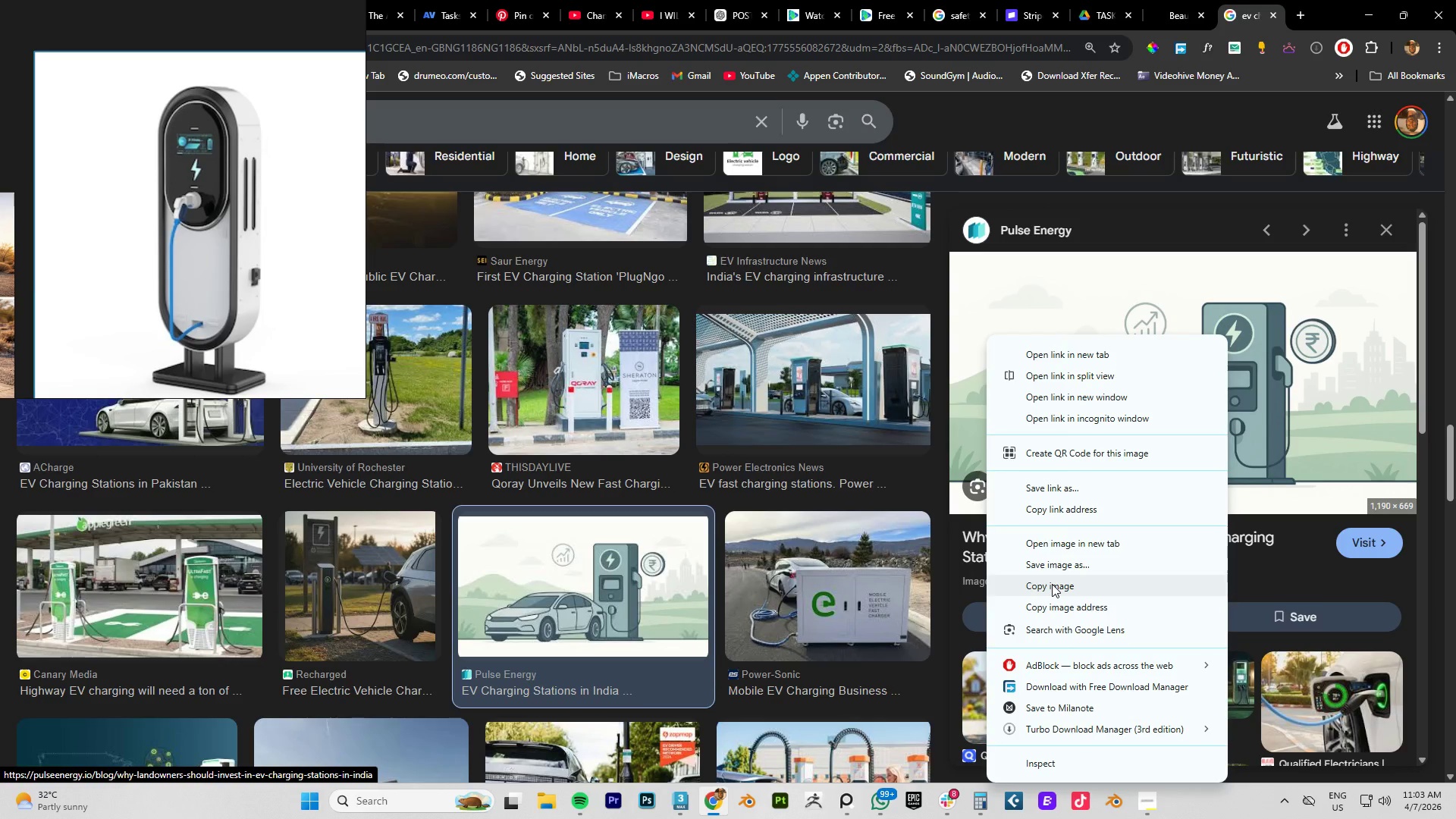 
left_click([1052, 584])
 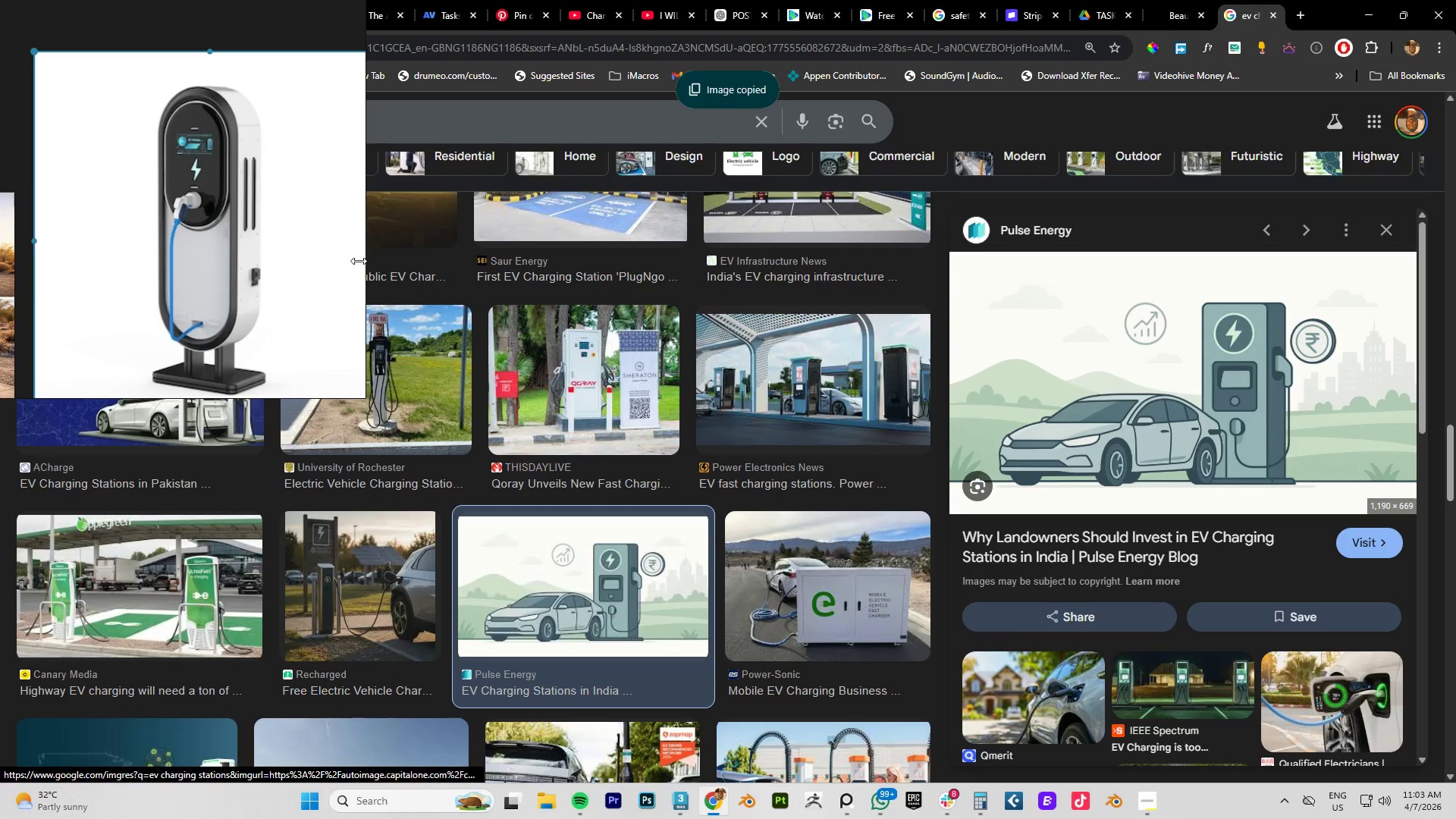 
scroll: coordinate [193, 285], scroll_direction: down, amount: 9.0
 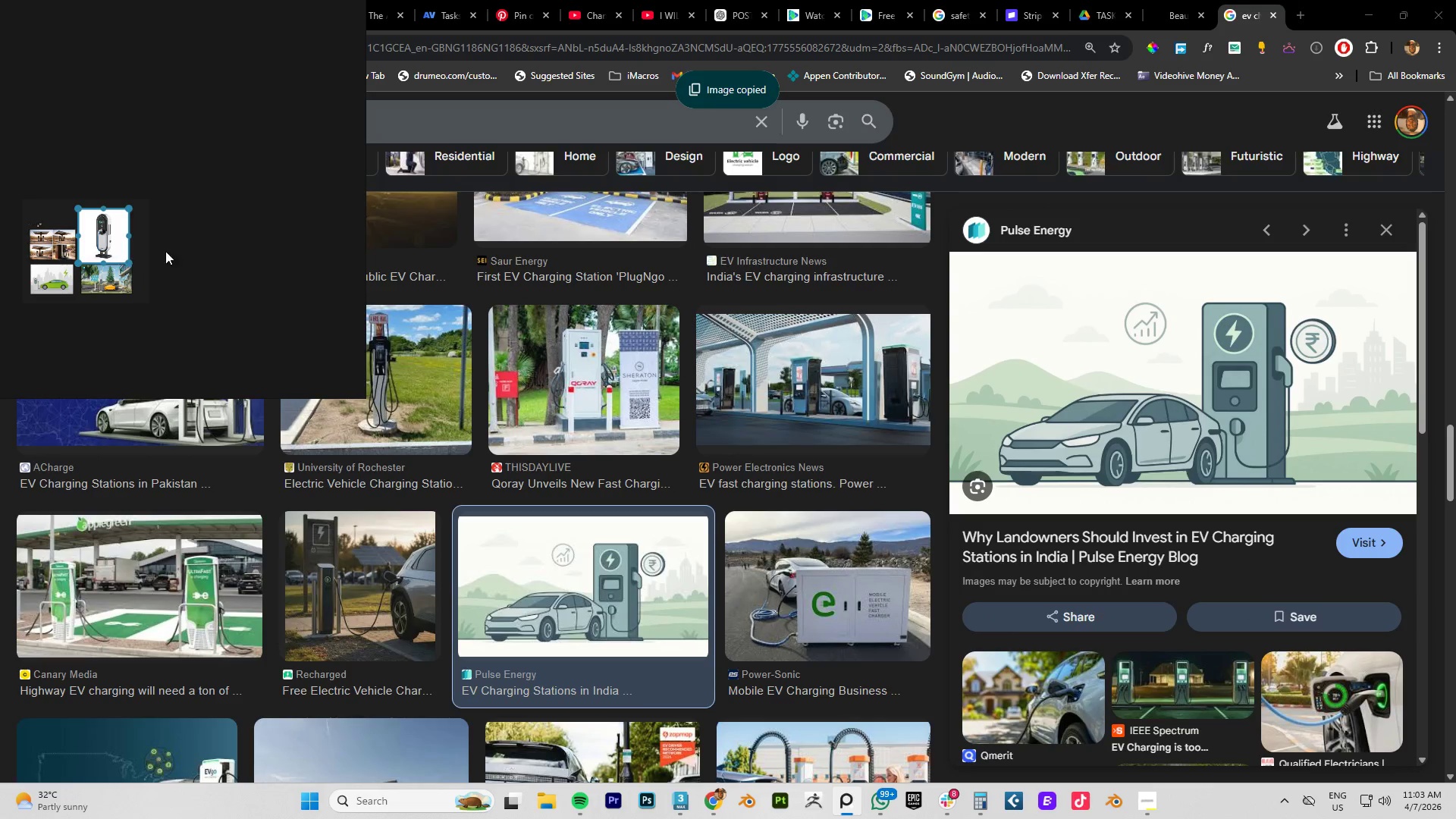 
left_click([183, 251])
 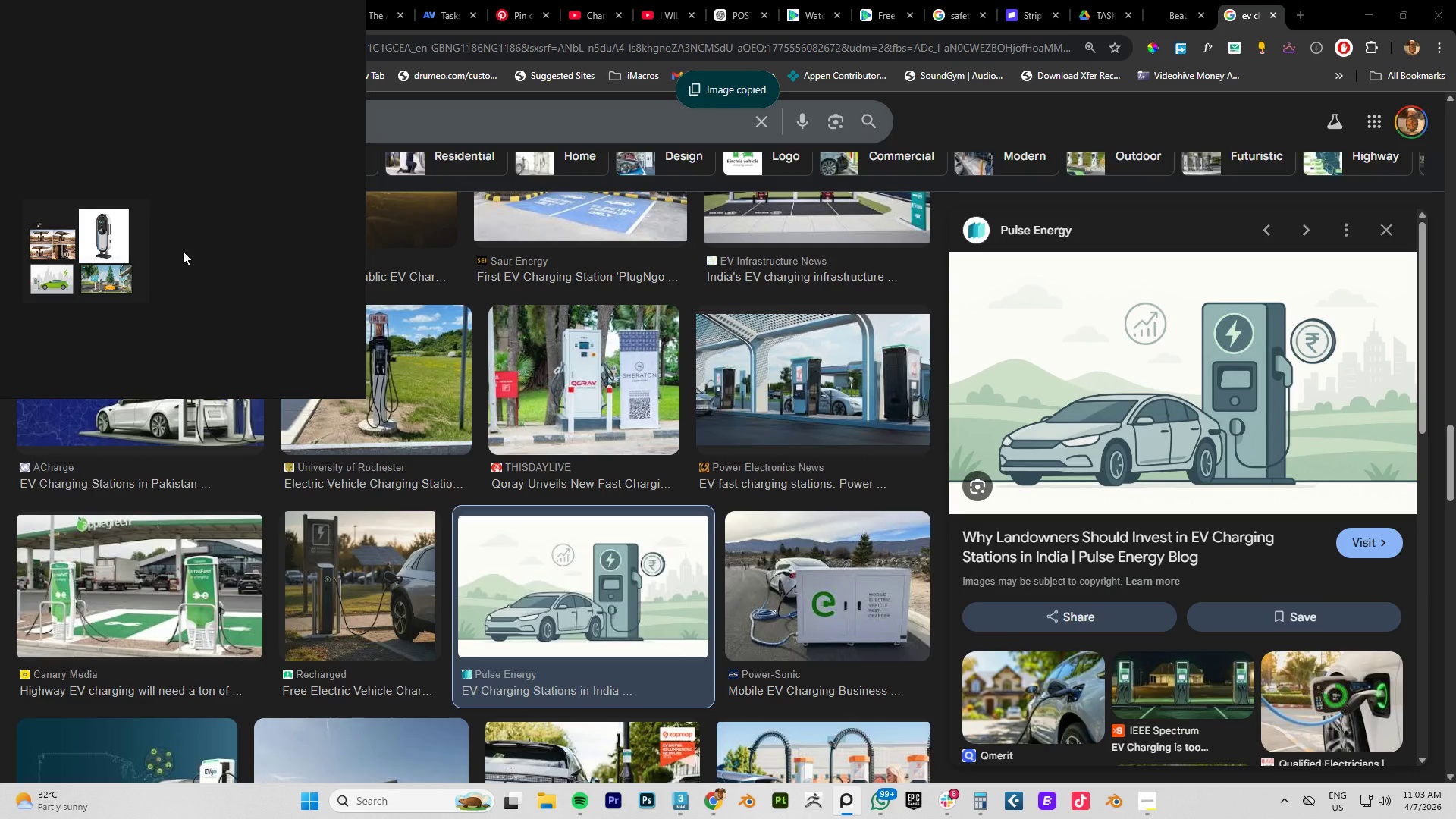 
key(Control+V)
 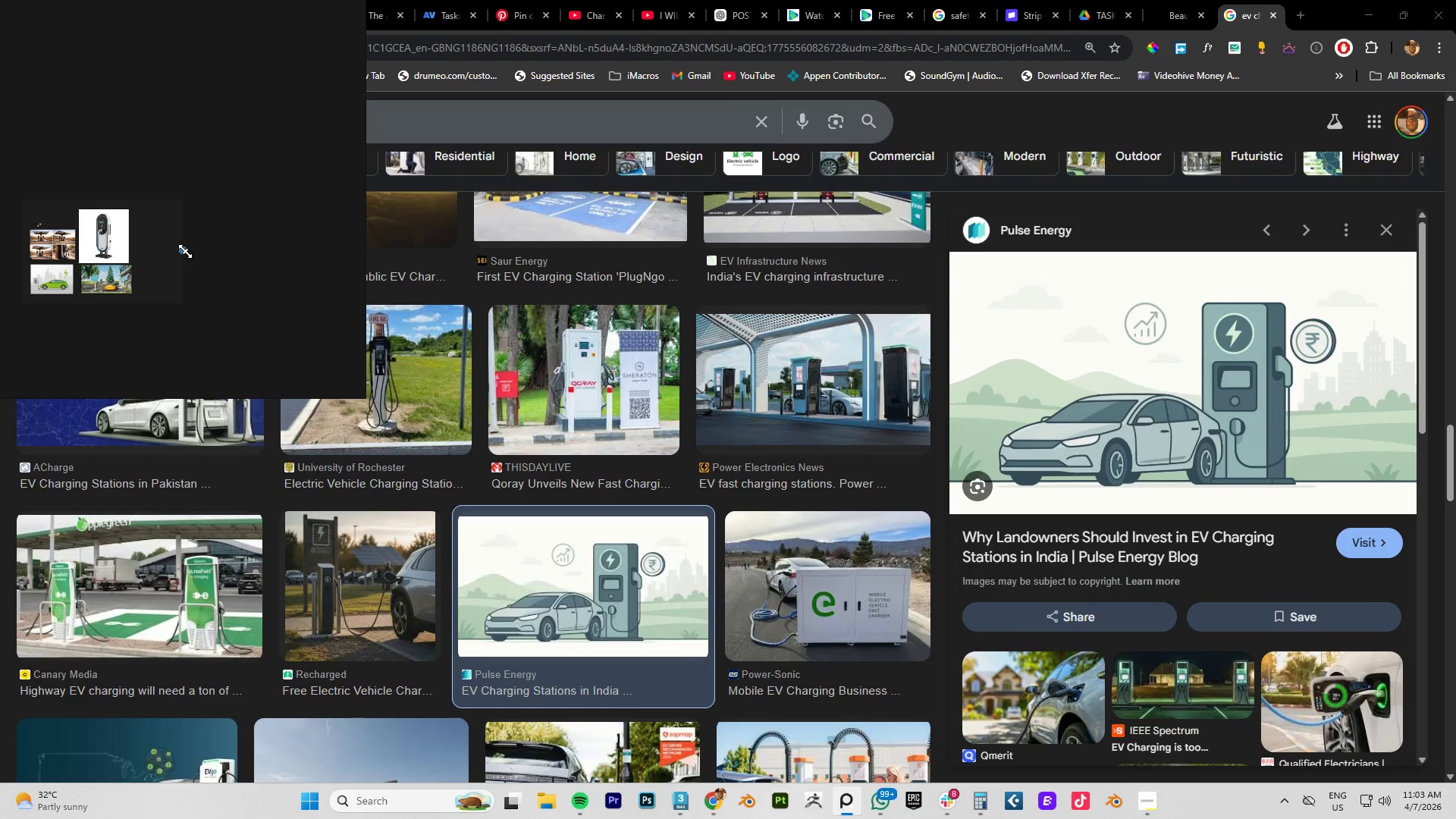 
left_click_drag(start_coordinate=[185, 247], to_coordinate=[387, 24])
 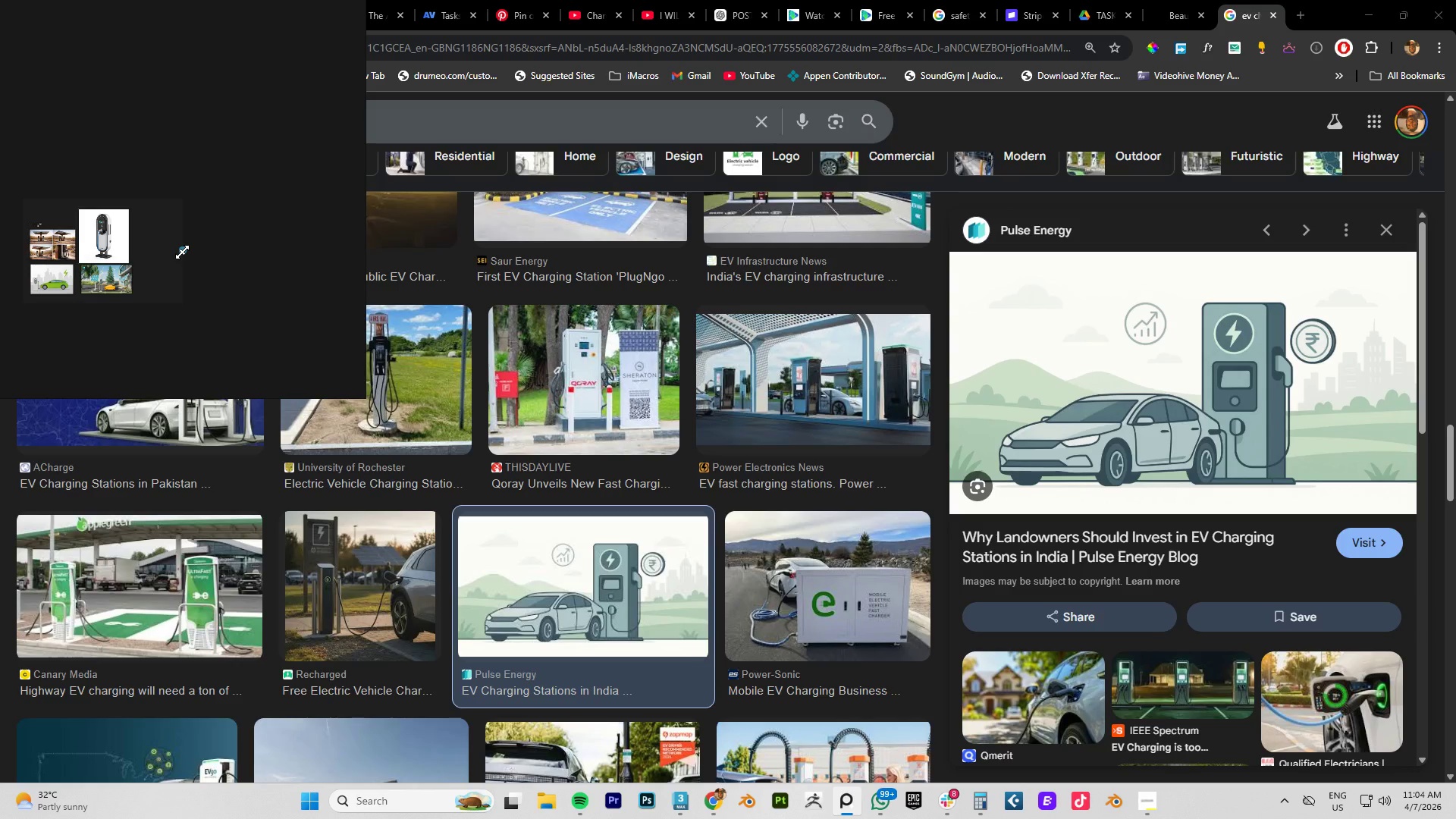 
left_click_drag(start_coordinate=[182, 253], to_coordinate=[42, 469])
 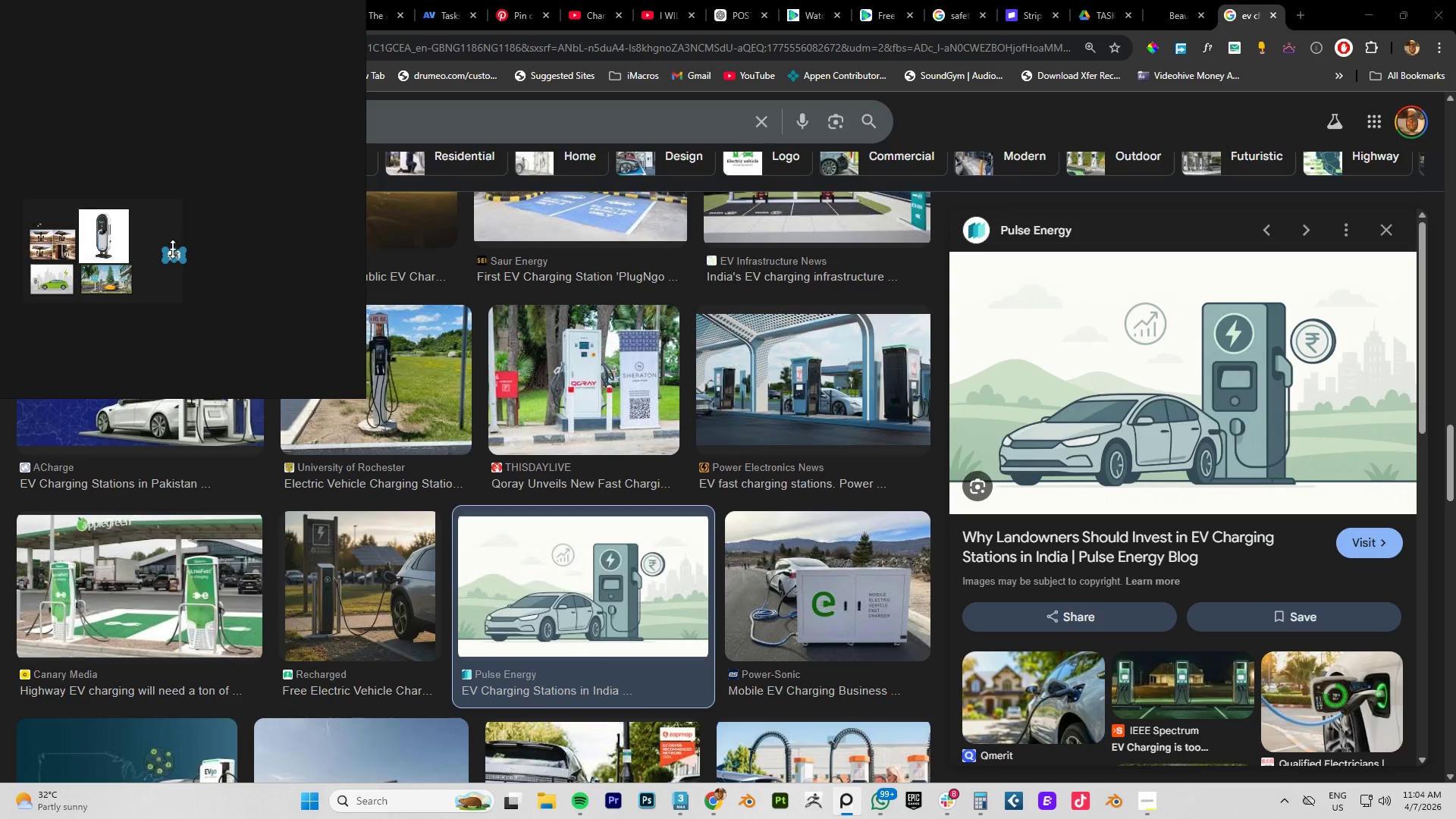 
left_click_drag(start_coordinate=[173, 249], to_coordinate=[220, 190])
 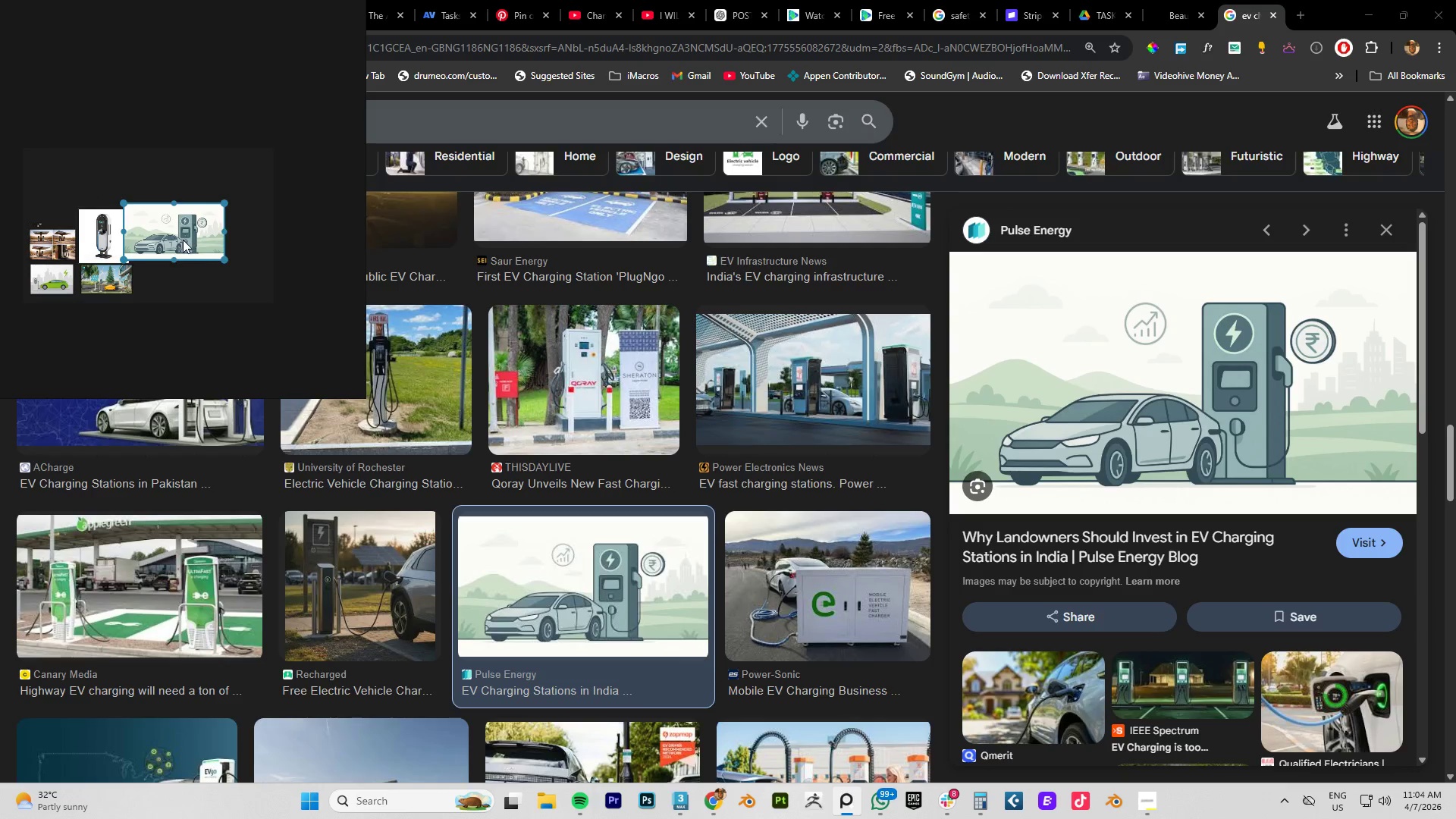 
left_click_drag(start_coordinate=[183, 240], to_coordinate=[204, 272])
 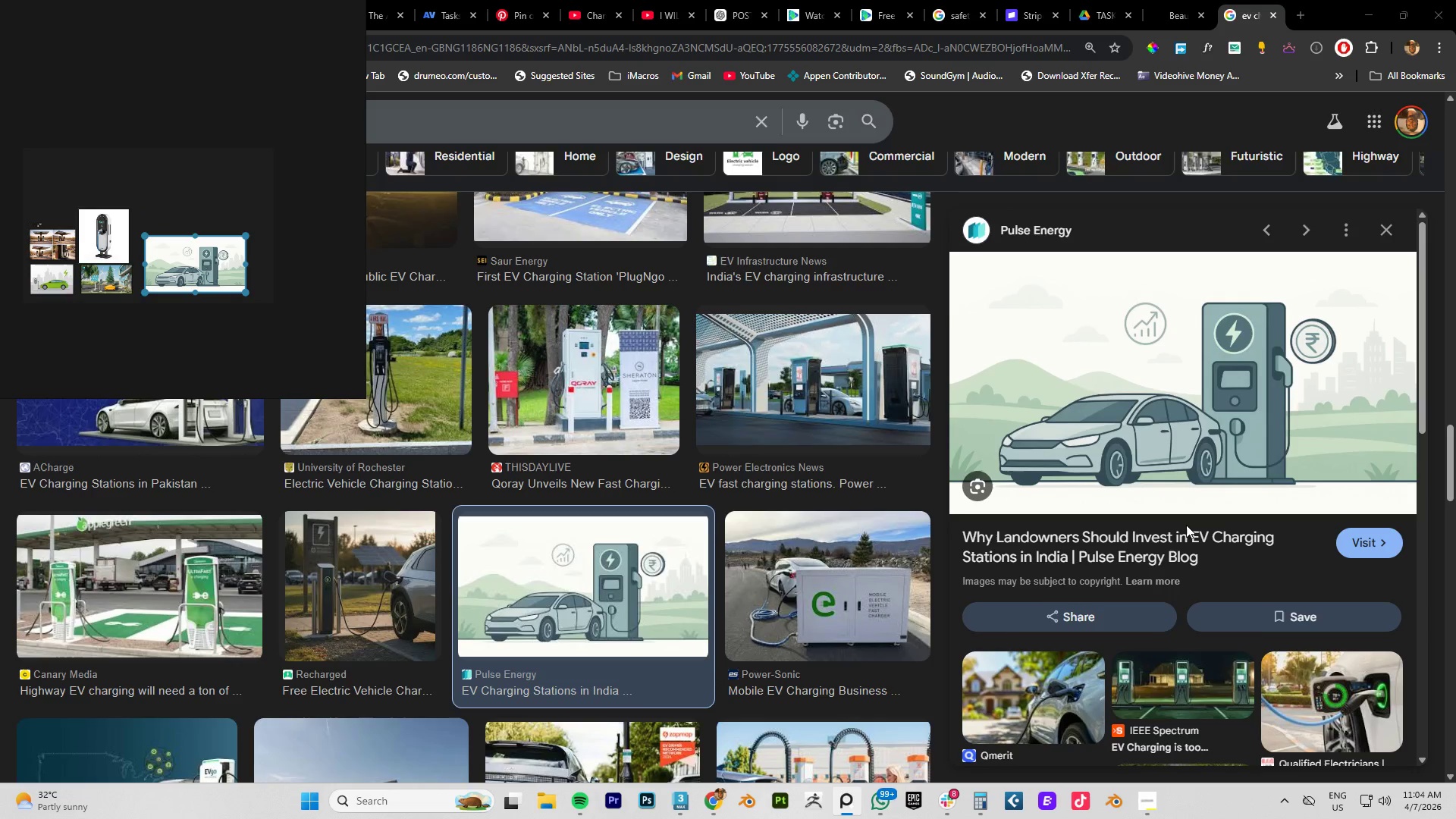 
scroll: coordinate [731, 516], scroll_direction: down, amount: 15.0
 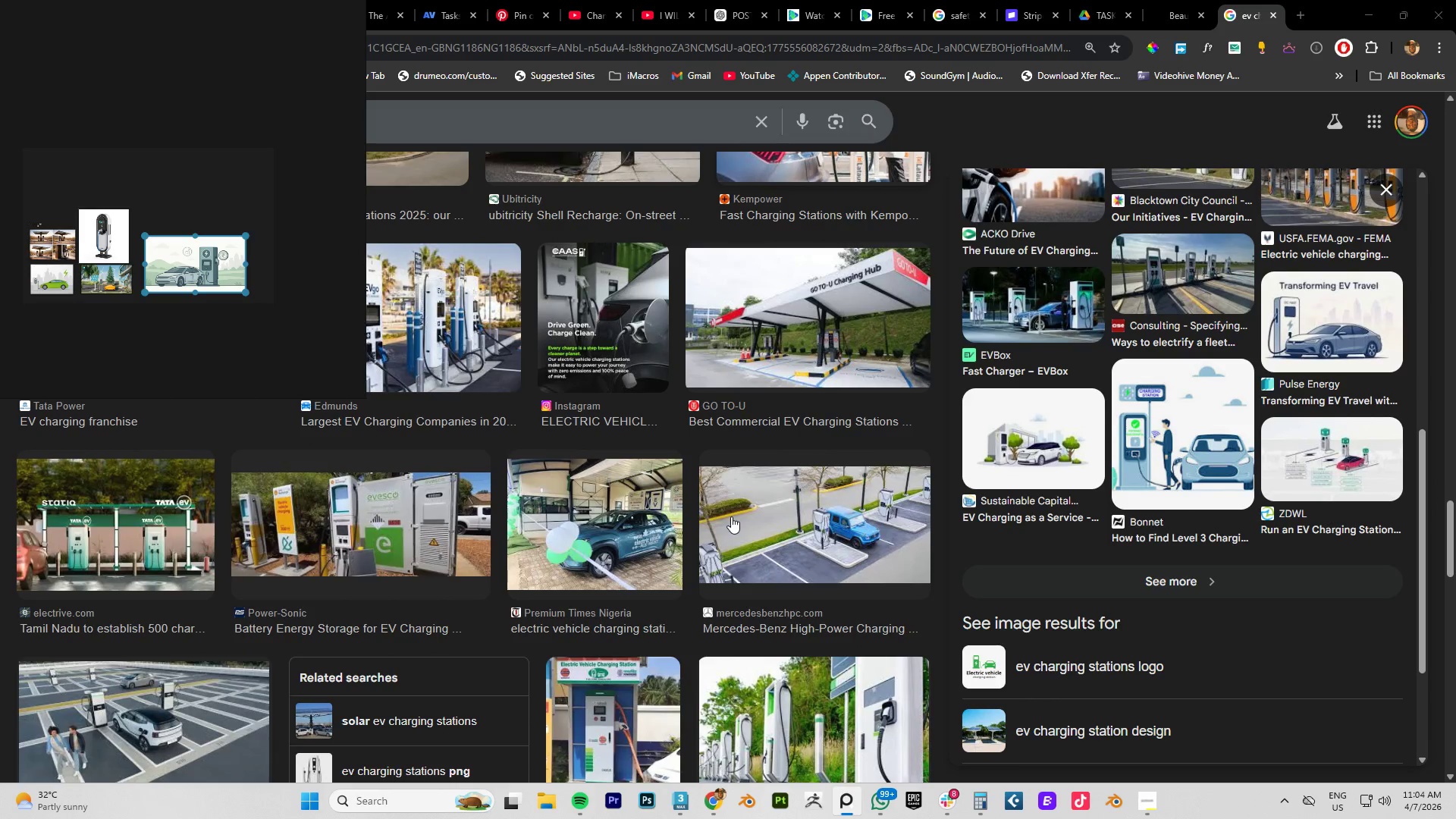 
scroll: coordinate [452, 516], scroll_direction: none, amount: 0.0
 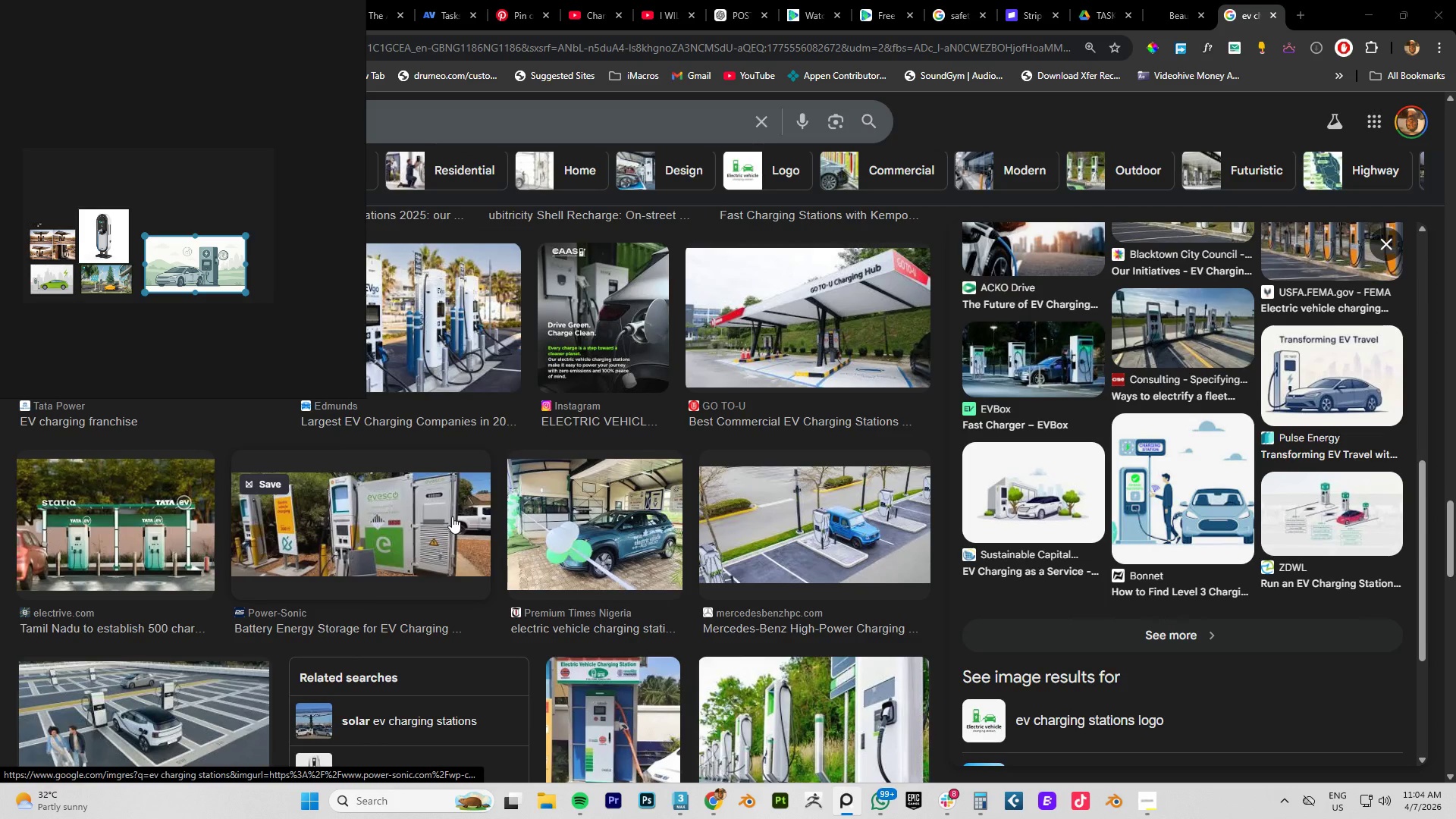 
scroll: coordinate [452, 516], scroll_direction: down, amount: 7.0
 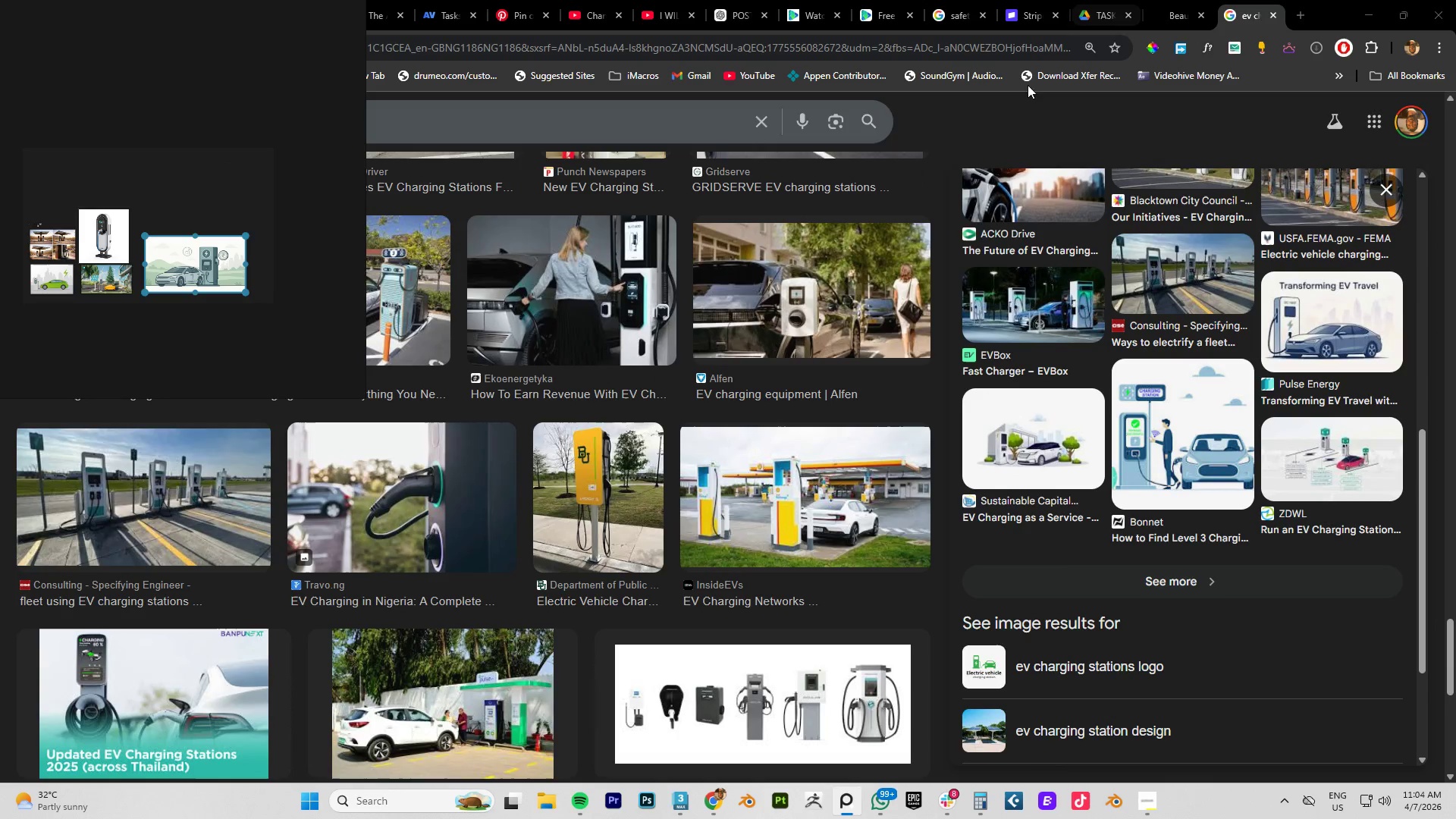 
wait(8.95)
 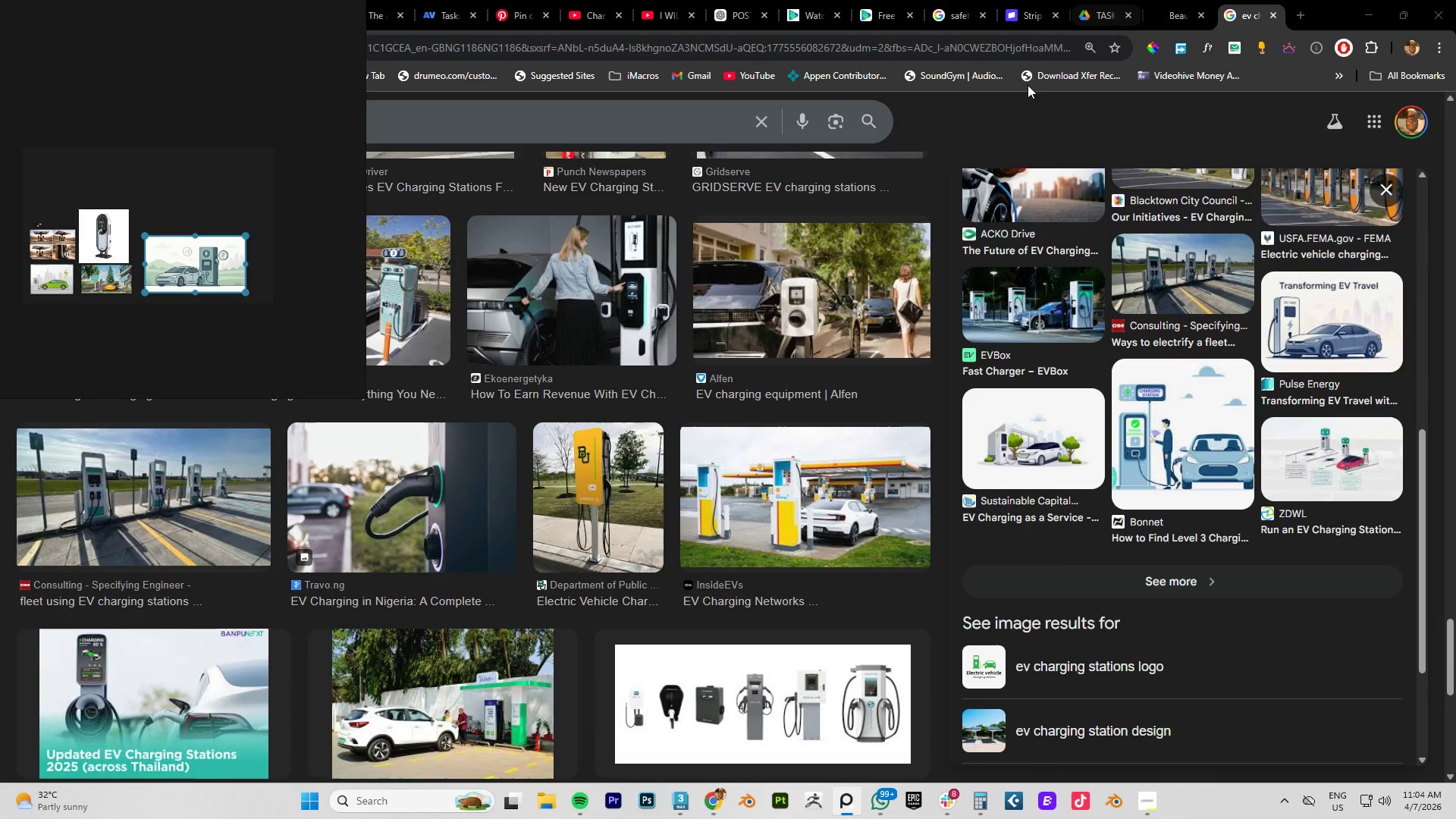 
scroll: coordinate [752, 613], scroll_direction: down, amount: 3.0
 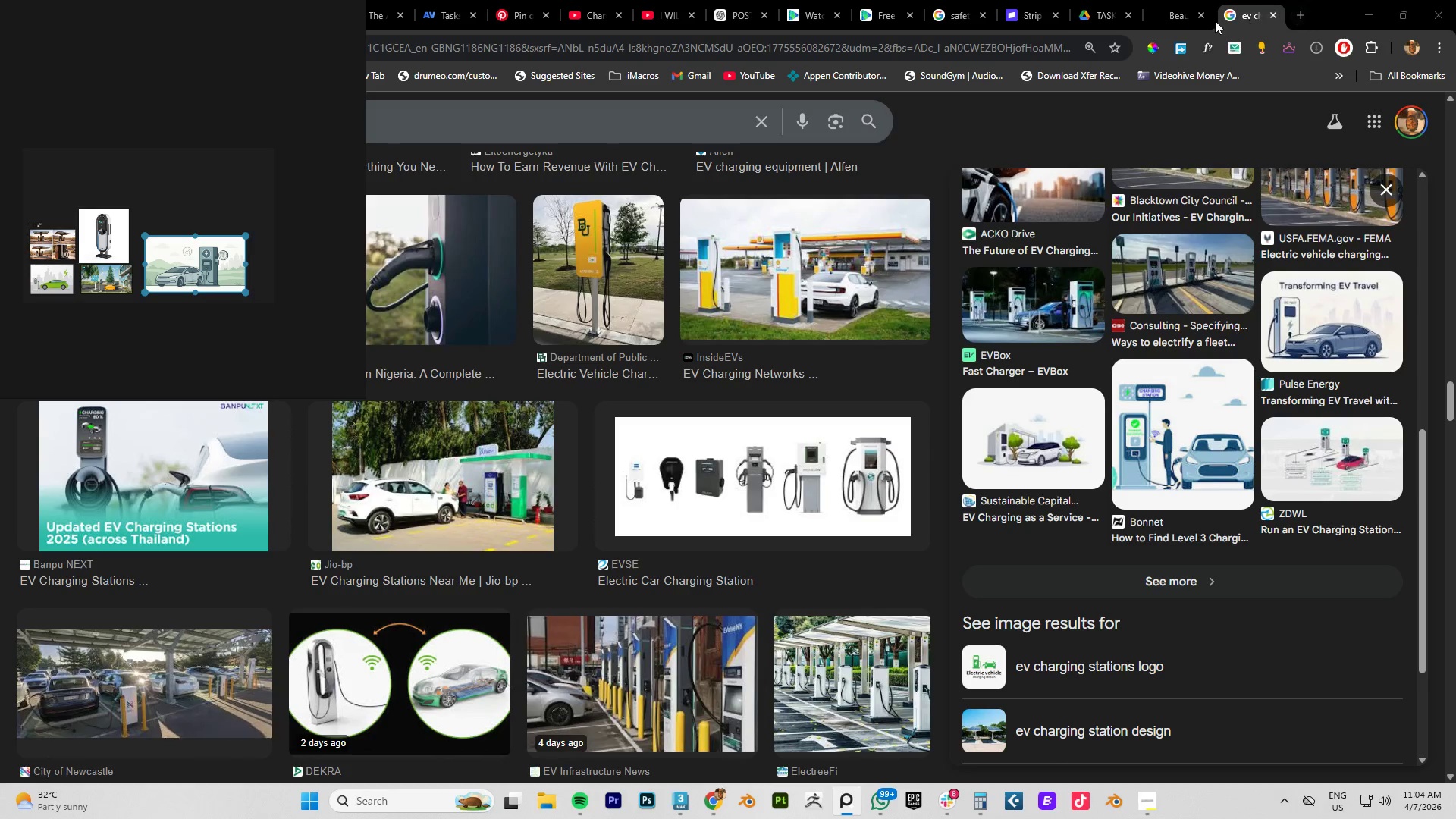 
left_click([1271, 17])
 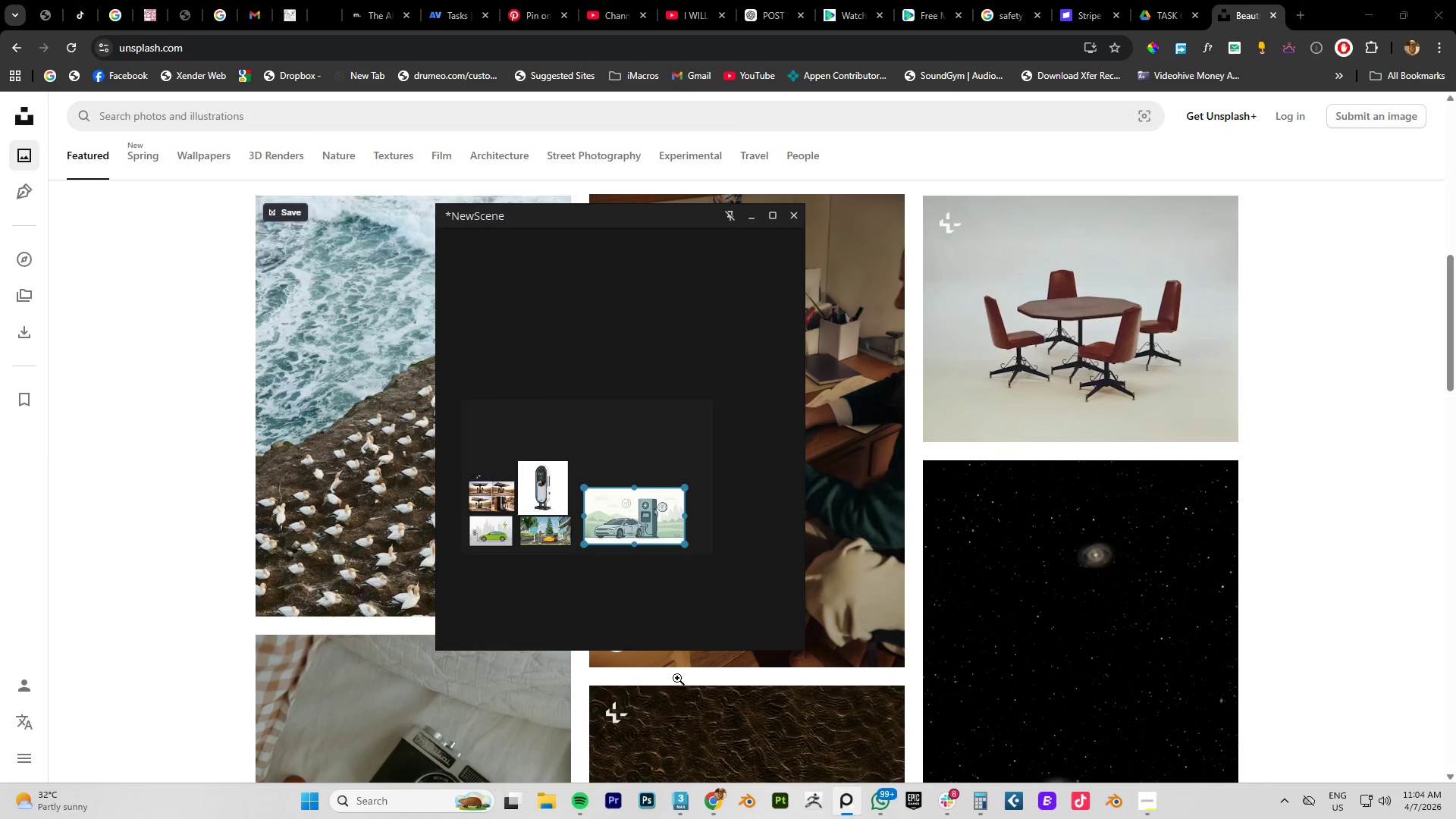 
wait(9.48)
 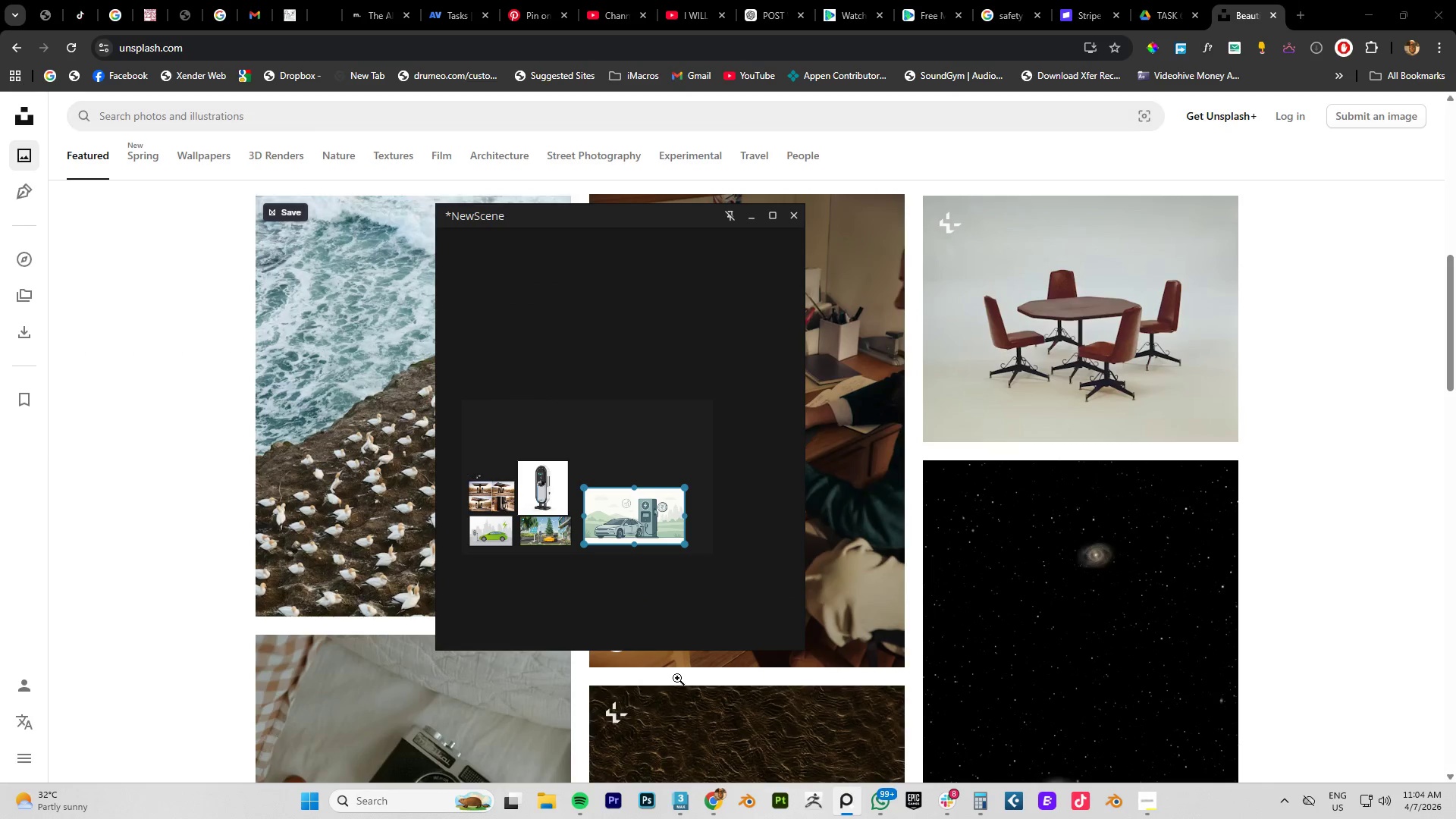 
left_click([757, 13])
 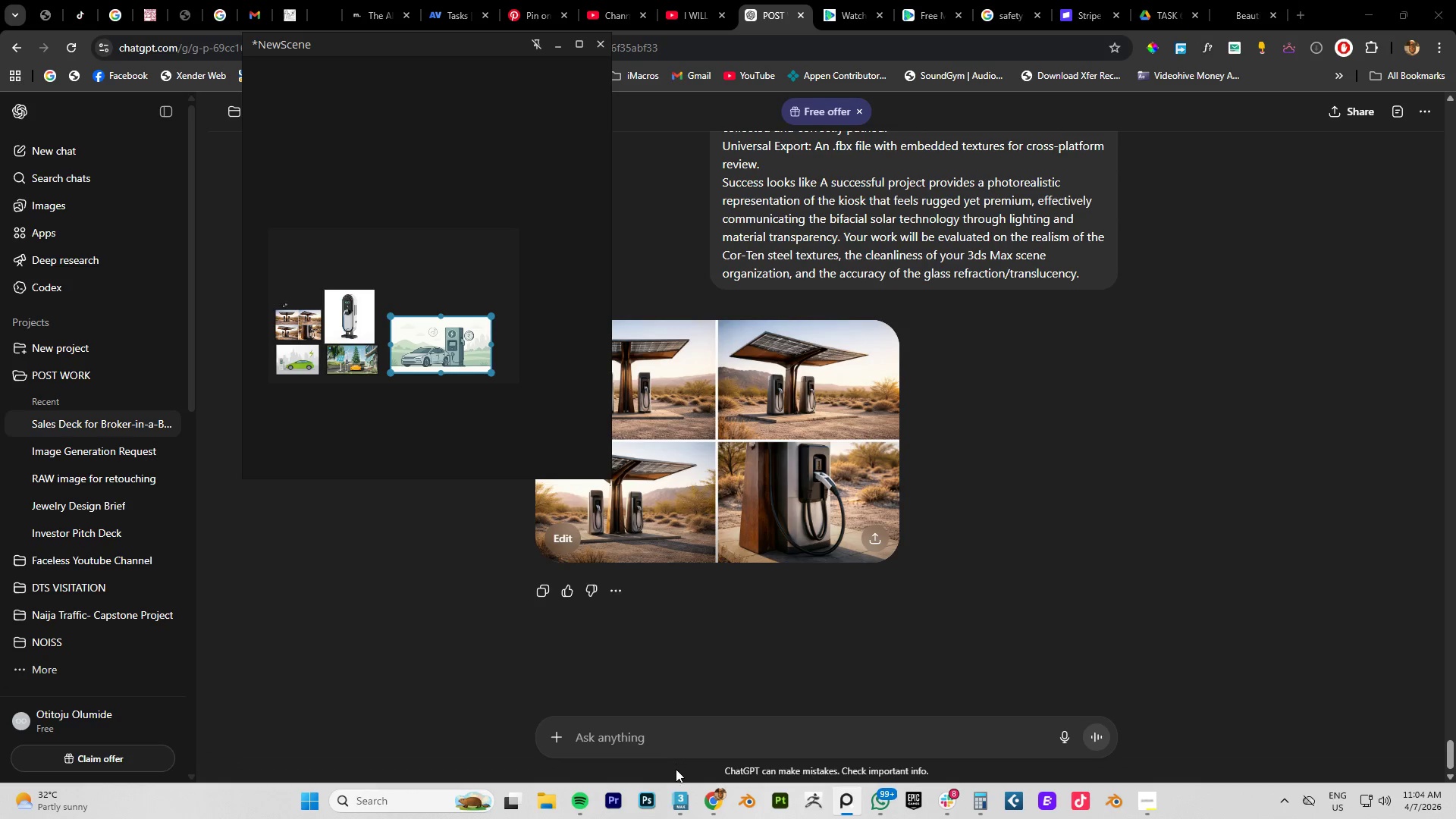 
type(whats the average size of a )
key(Backspace)
type( ev charging station in dimesnisons)
key(Backspace)
key(Backspace)
key(Backspace)
key(Backspace)
key(Backspace)
key(Backspace)
key(Backspace)
type(nsions )
 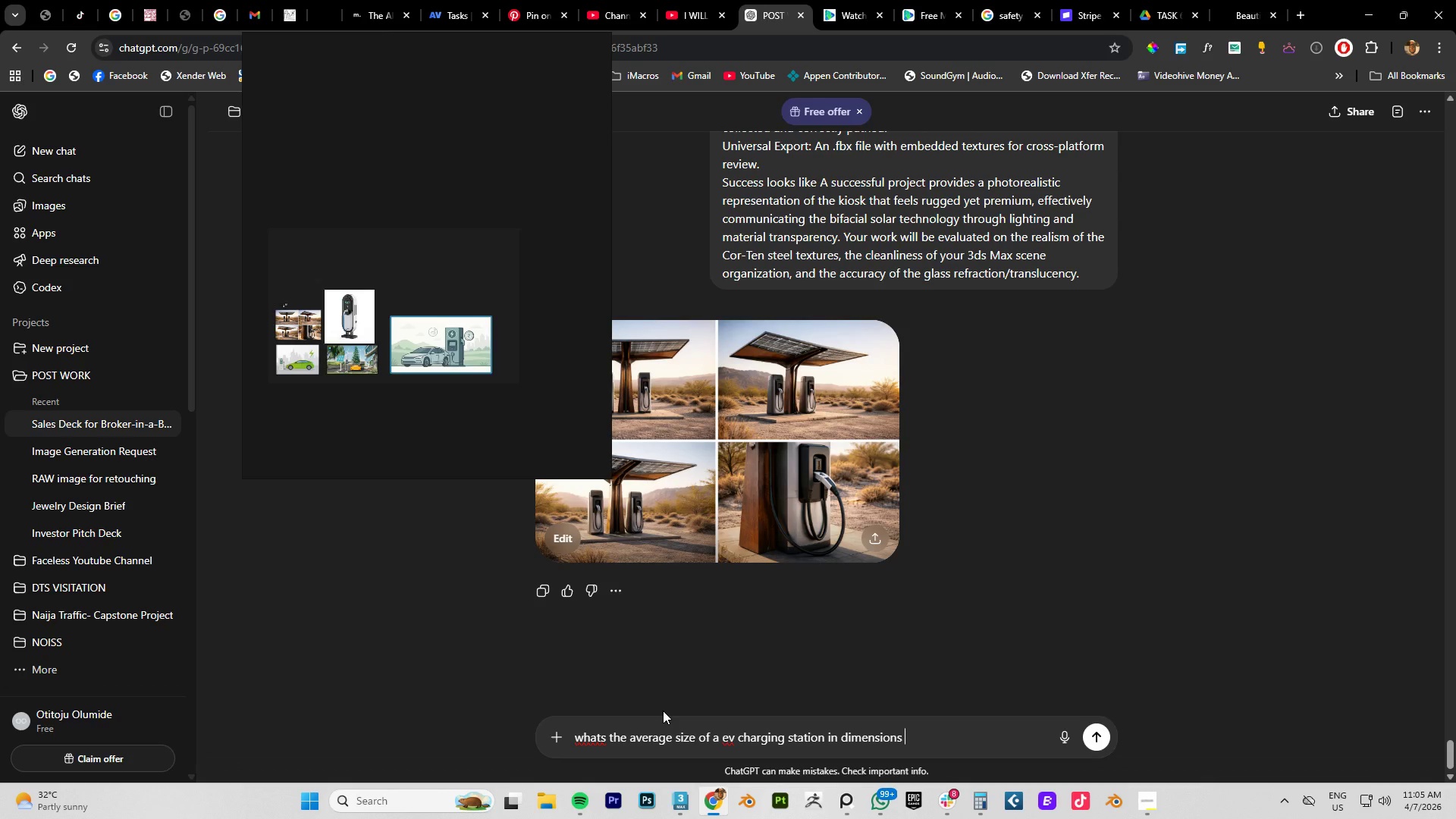 
key(Enter)
 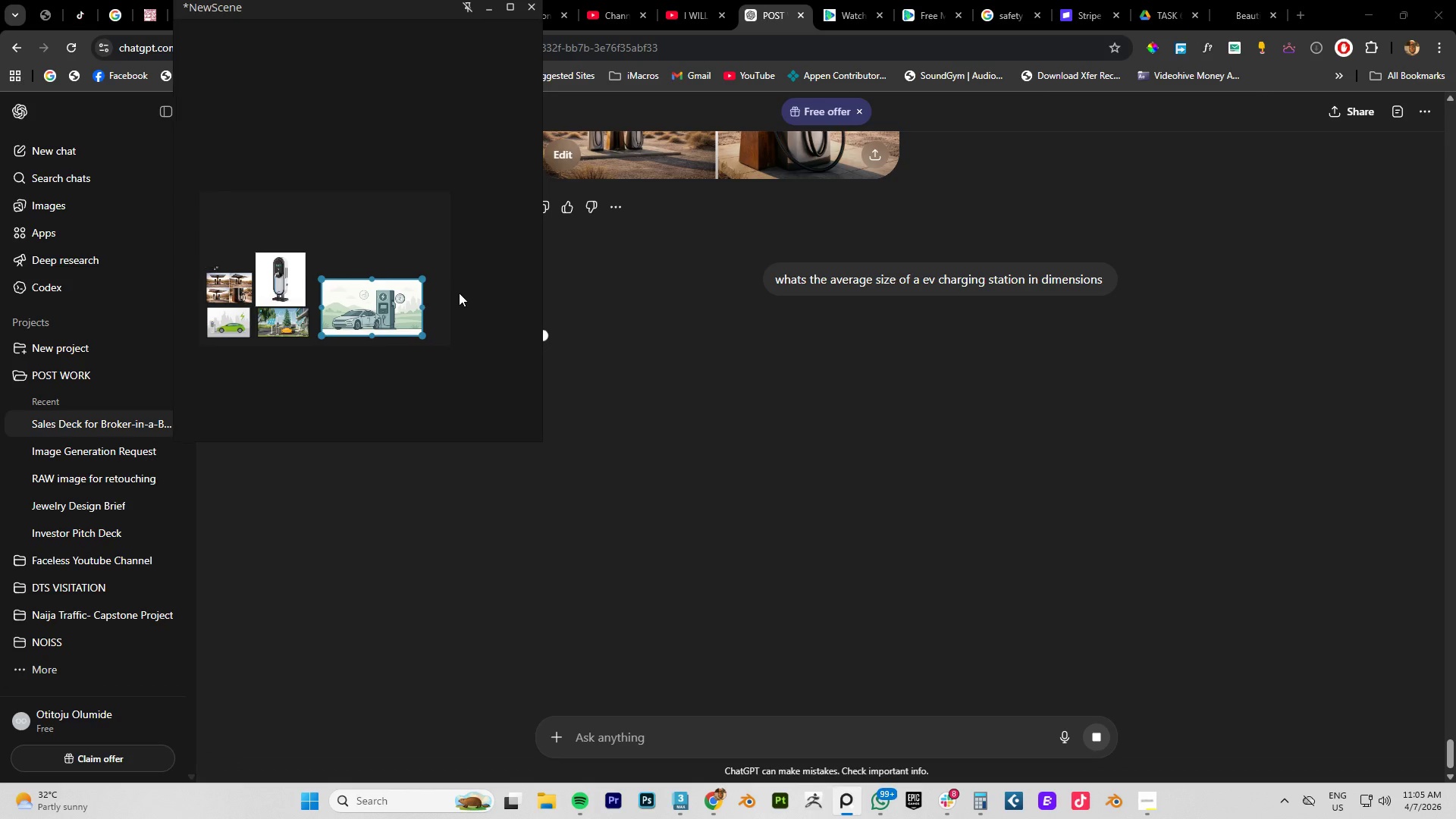 
scroll: coordinate [750, 284], scroll_direction: up, amount: 2.0
 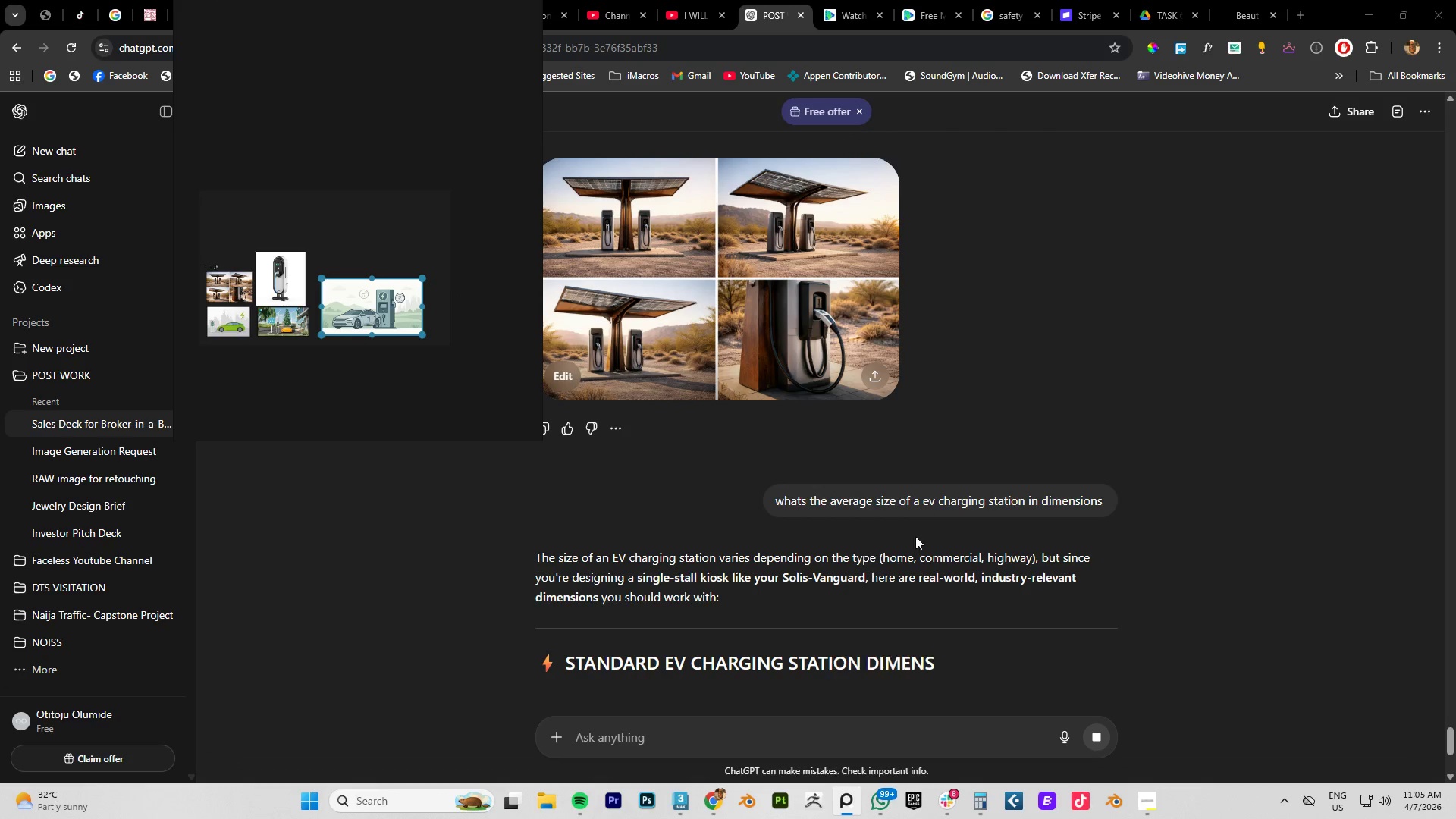 
scroll: coordinate [750, 618], scroll_direction: down, amount: 3.0
 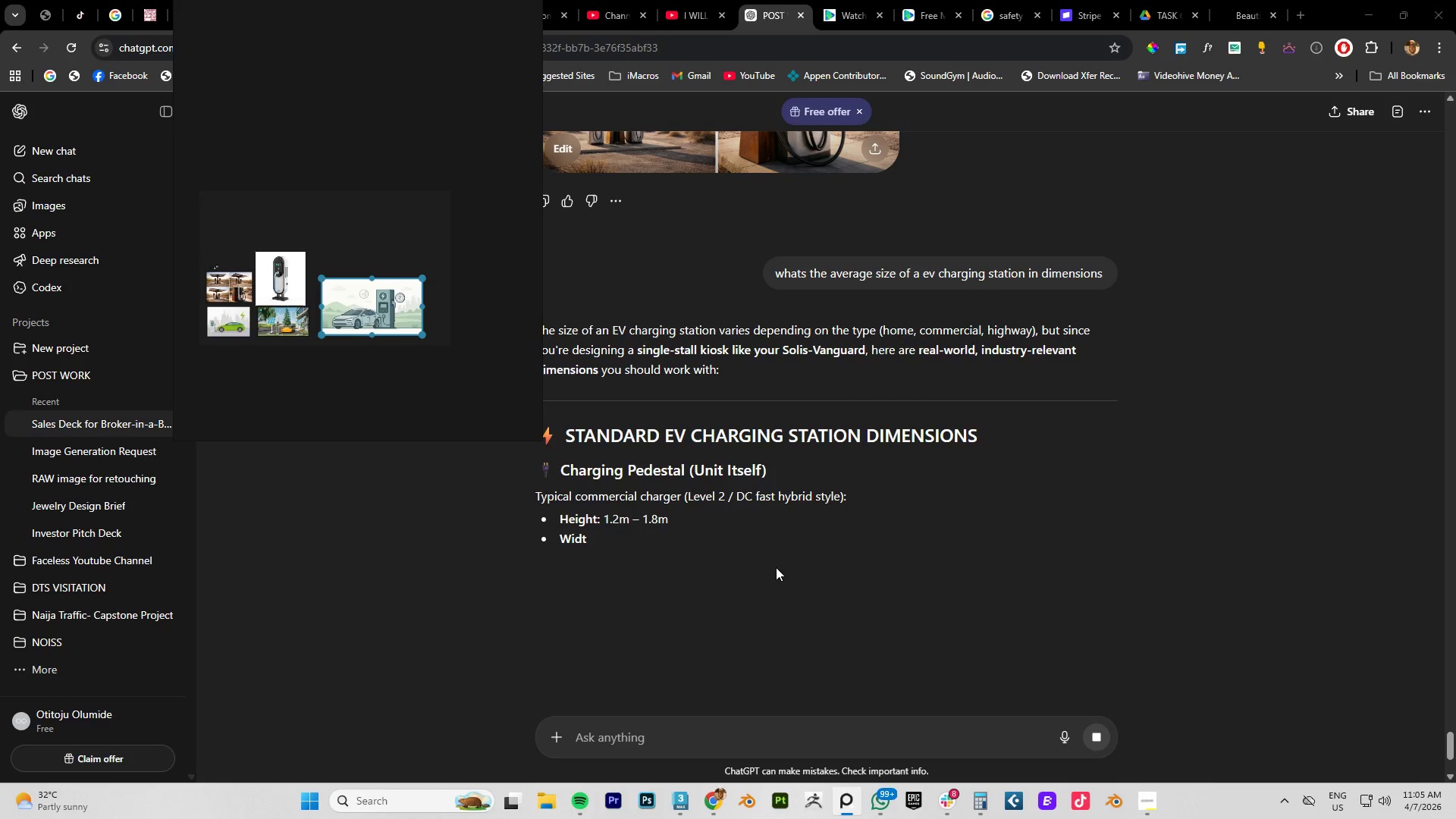 
scroll: coordinate [776, 566], scroll_direction: up, amount: 1.0
 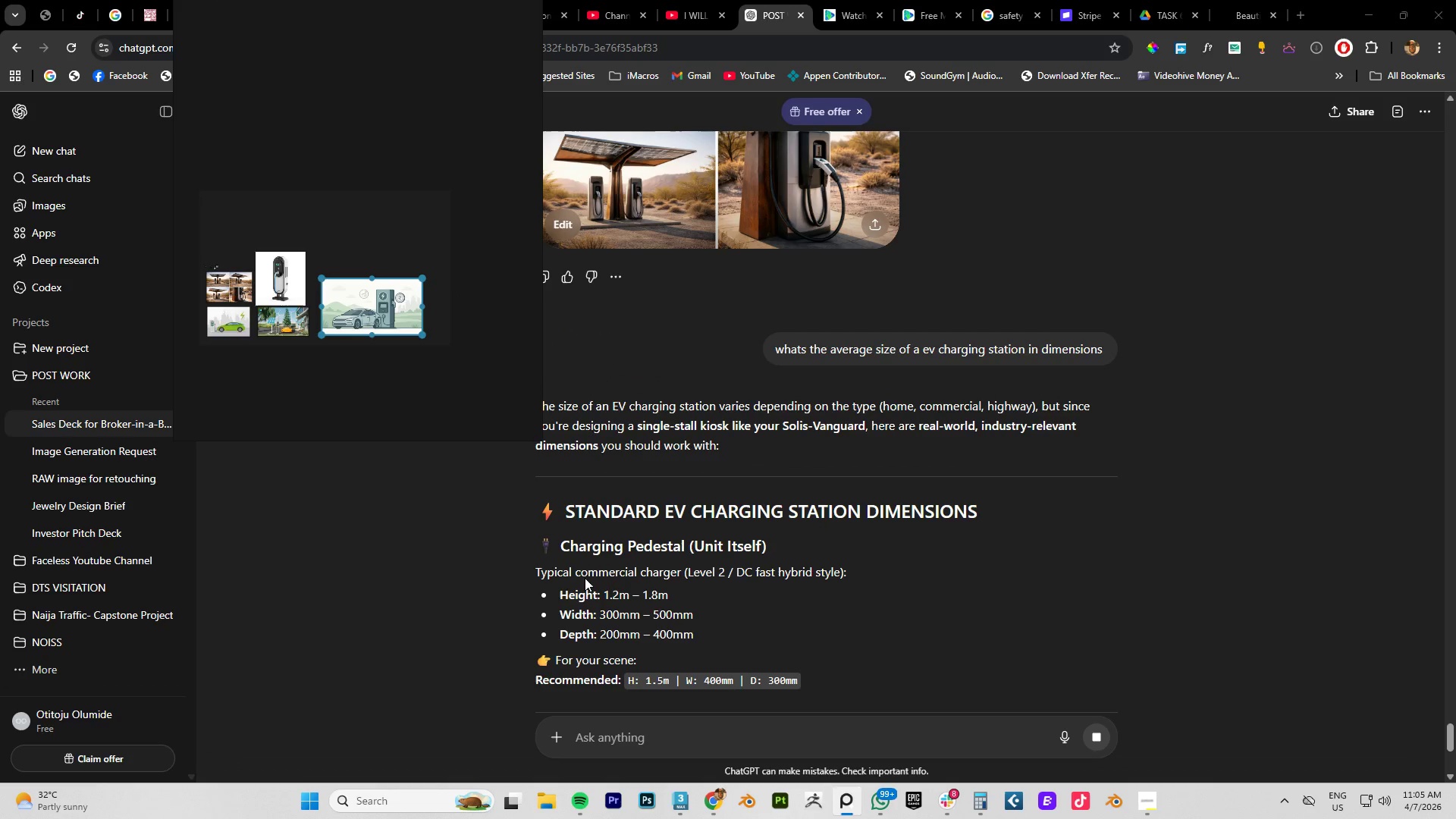 
scroll: coordinate [682, 576], scroll_direction: down, amount: 4.0
 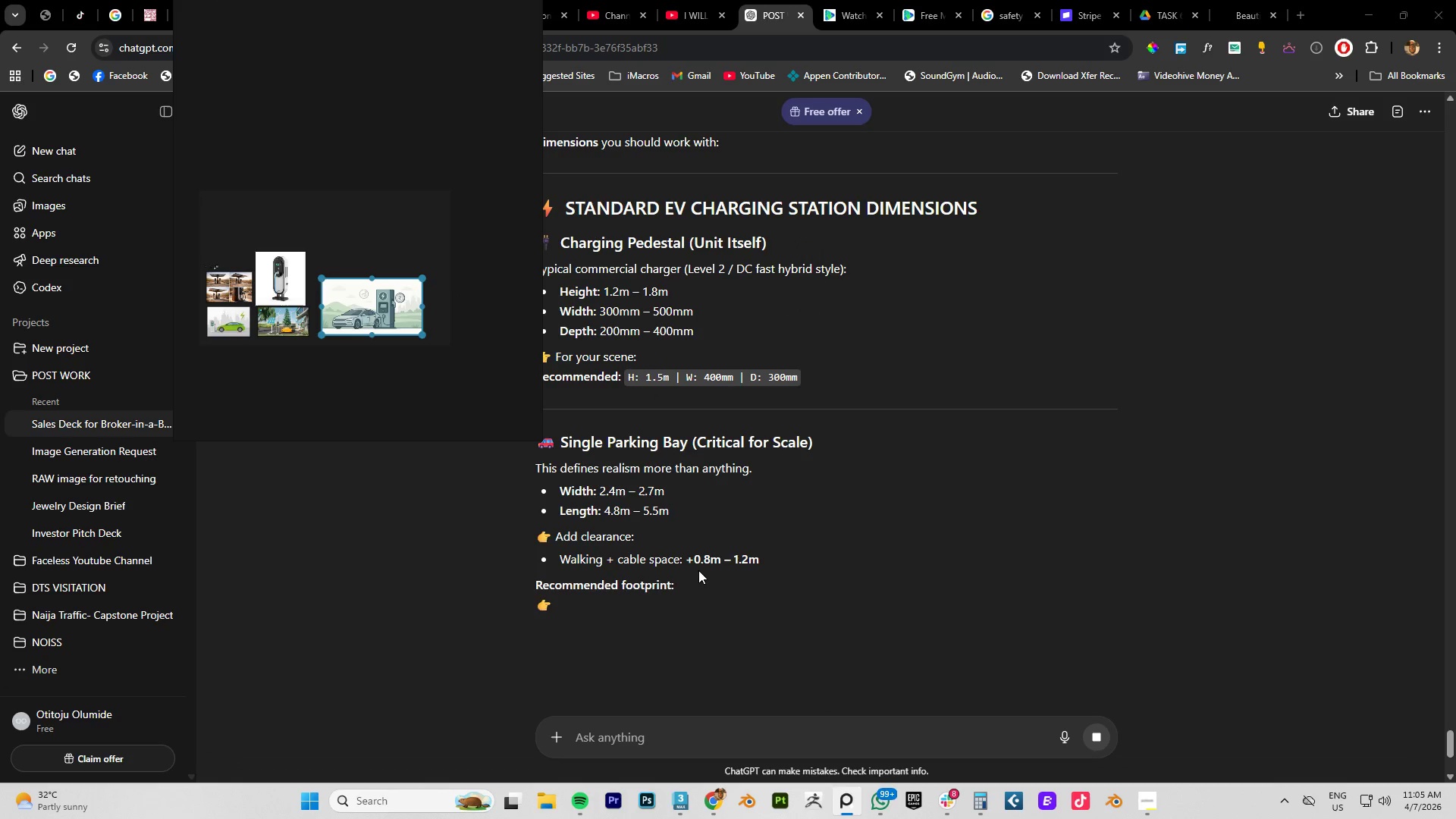 
scroll: coordinate [701, 568], scroll_direction: none, amount: 0.0
 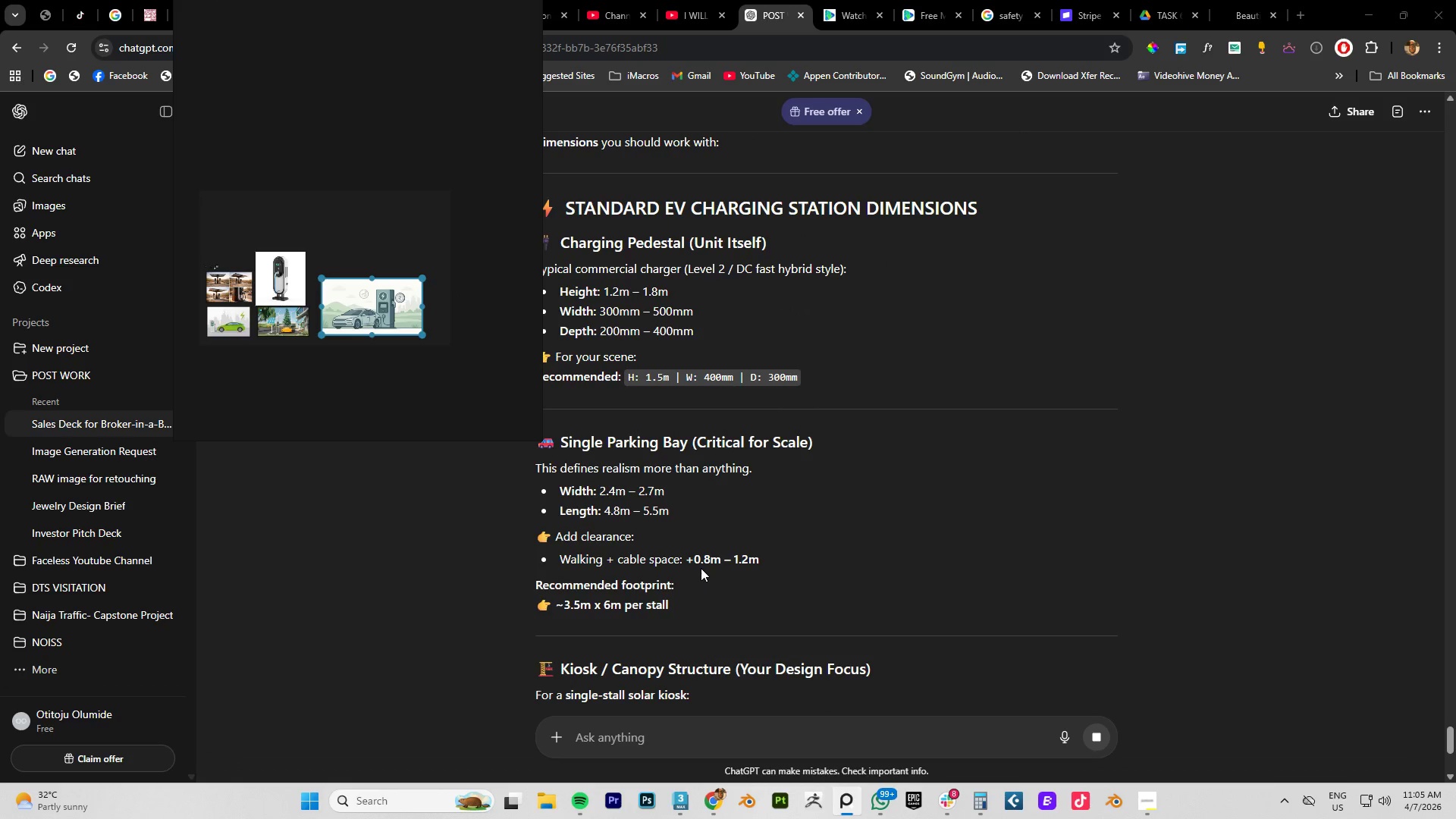 
scroll: coordinate [623, 560], scroll_direction: down, amount: 5.0
 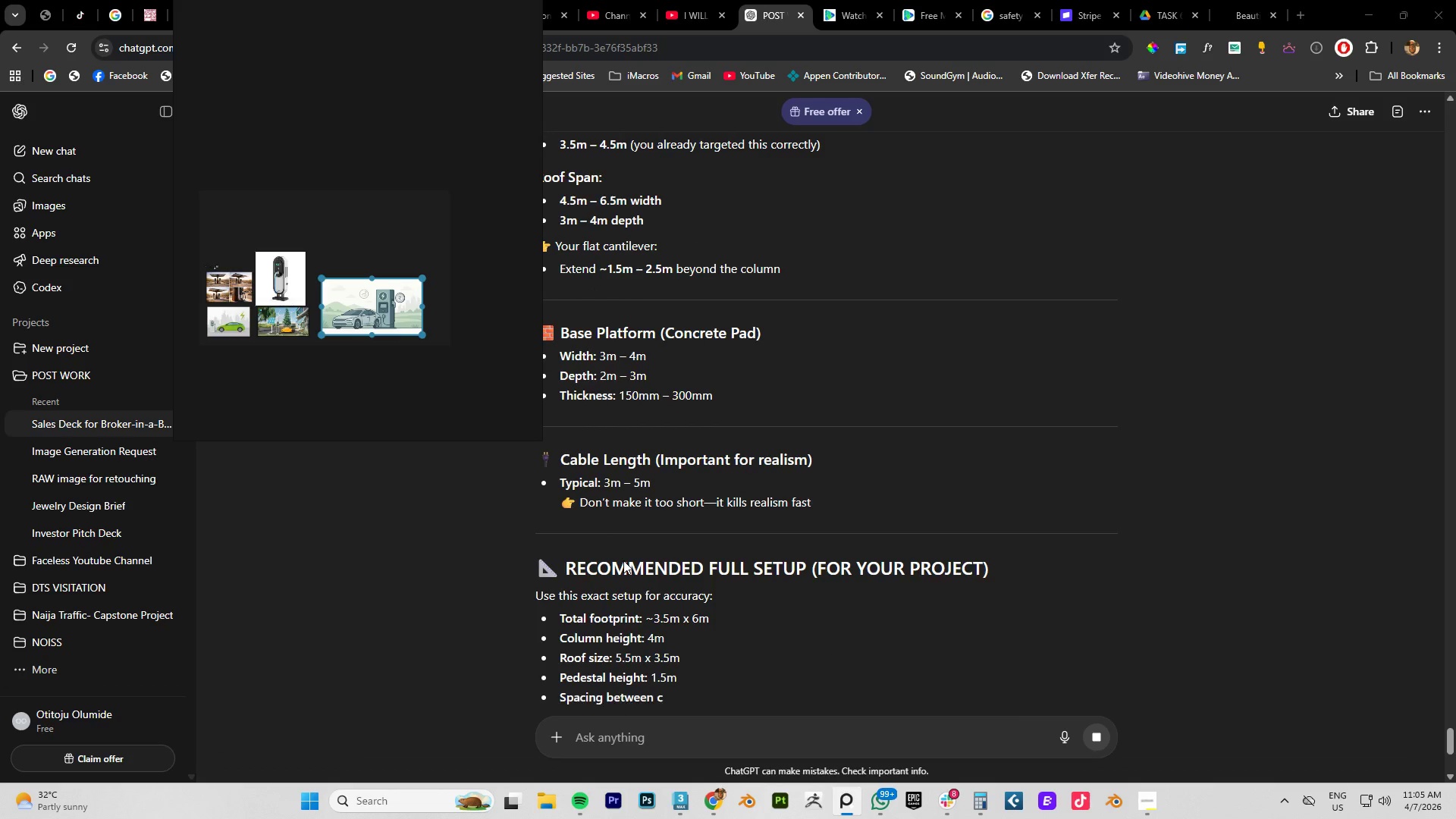 
scroll: coordinate [623, 560], scroll_direction: up, amount: 3.0
 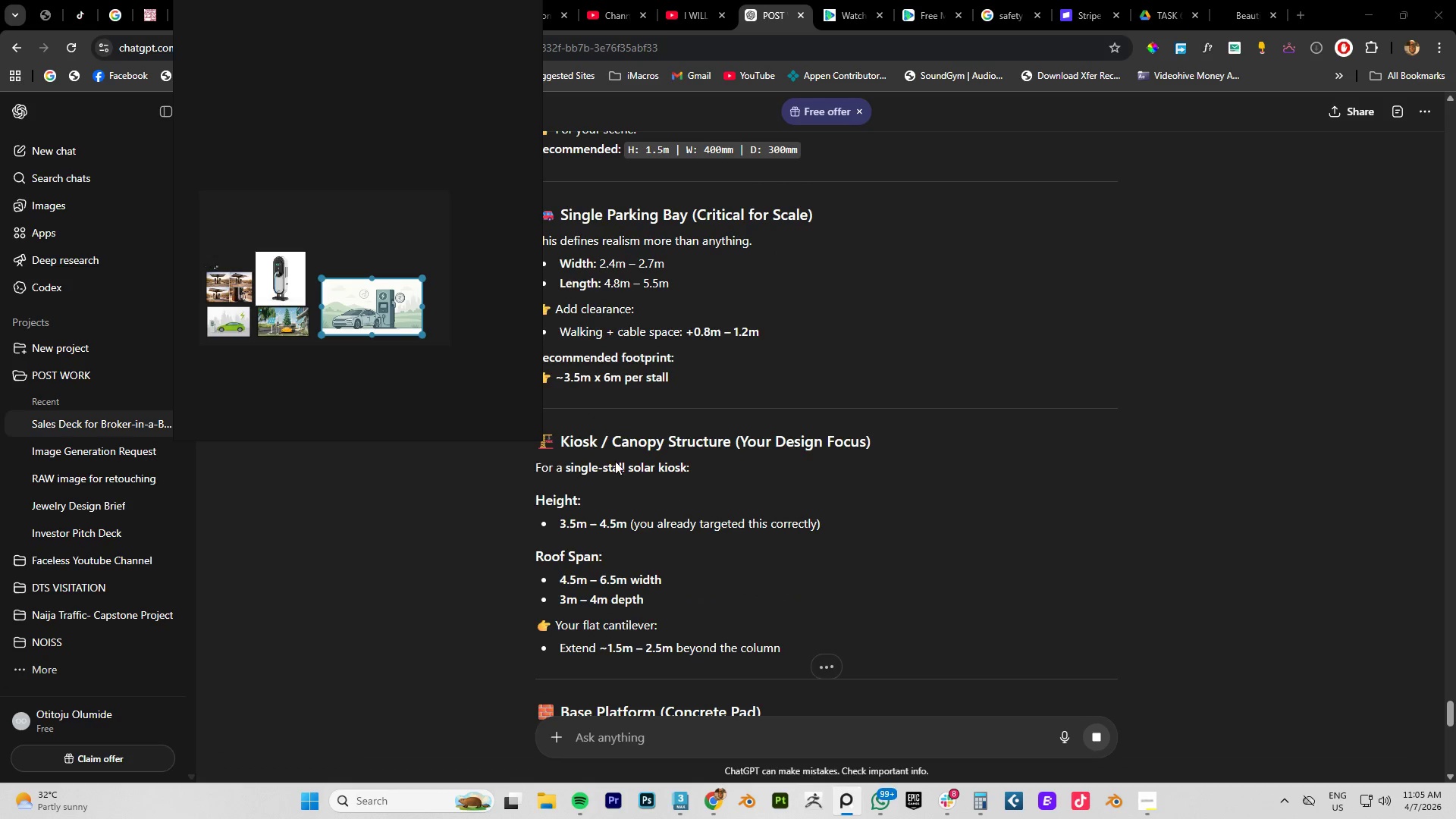 
left_click_drag(start_coordinate=[532, 430], to_coordinate=[791, 668])
 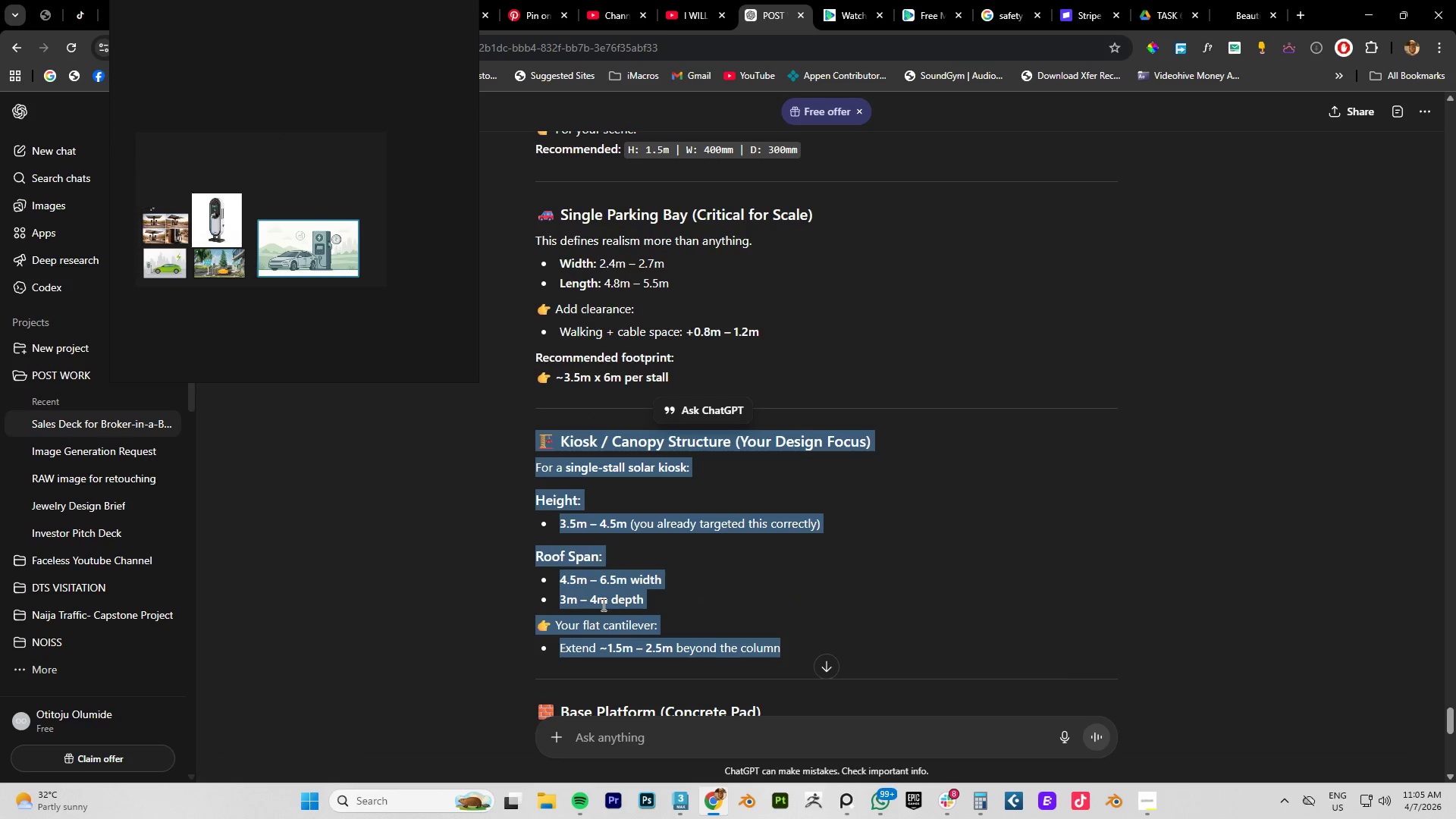 
right_click([601, 604])
 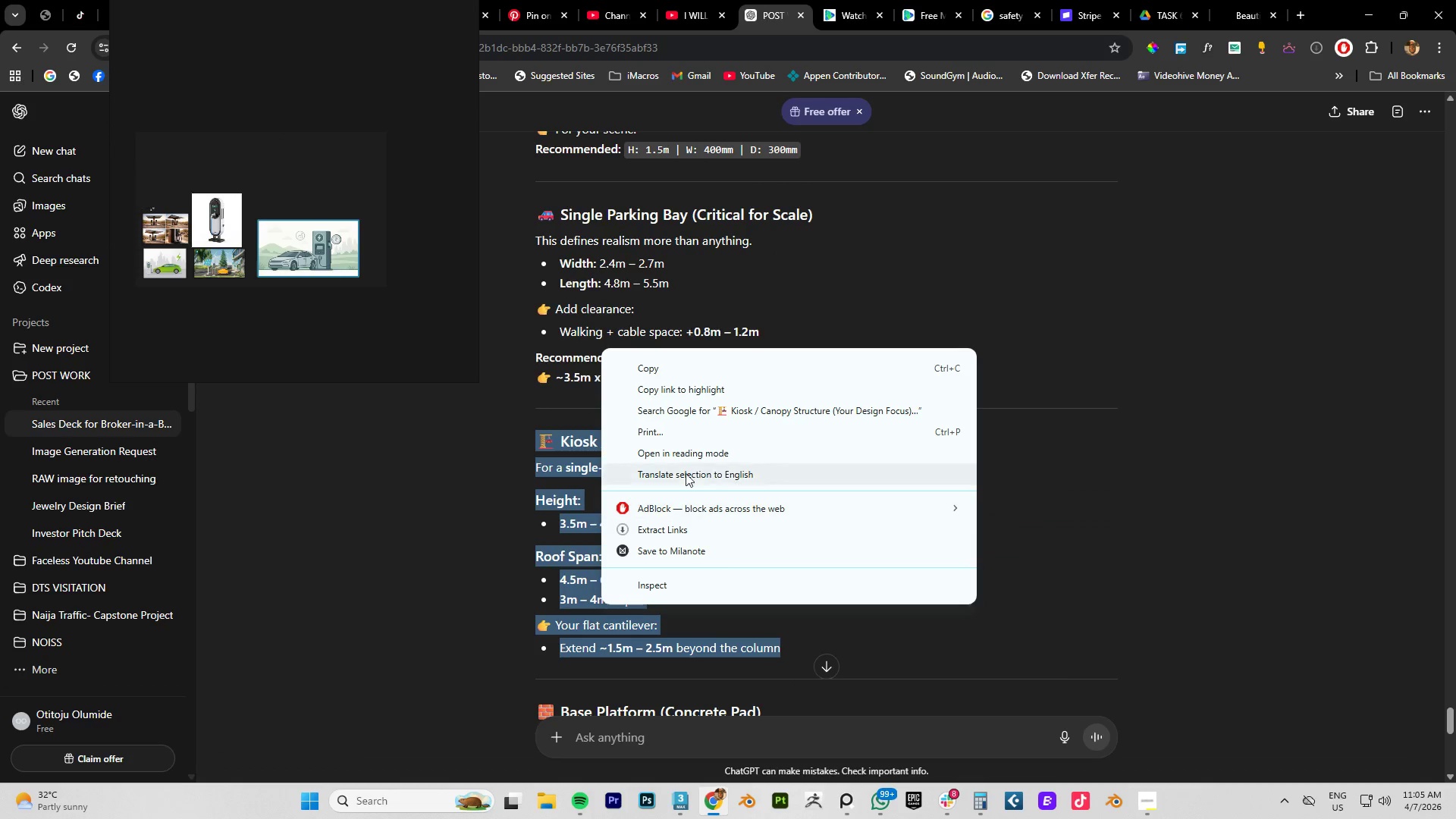 
left_click([657, 370])
 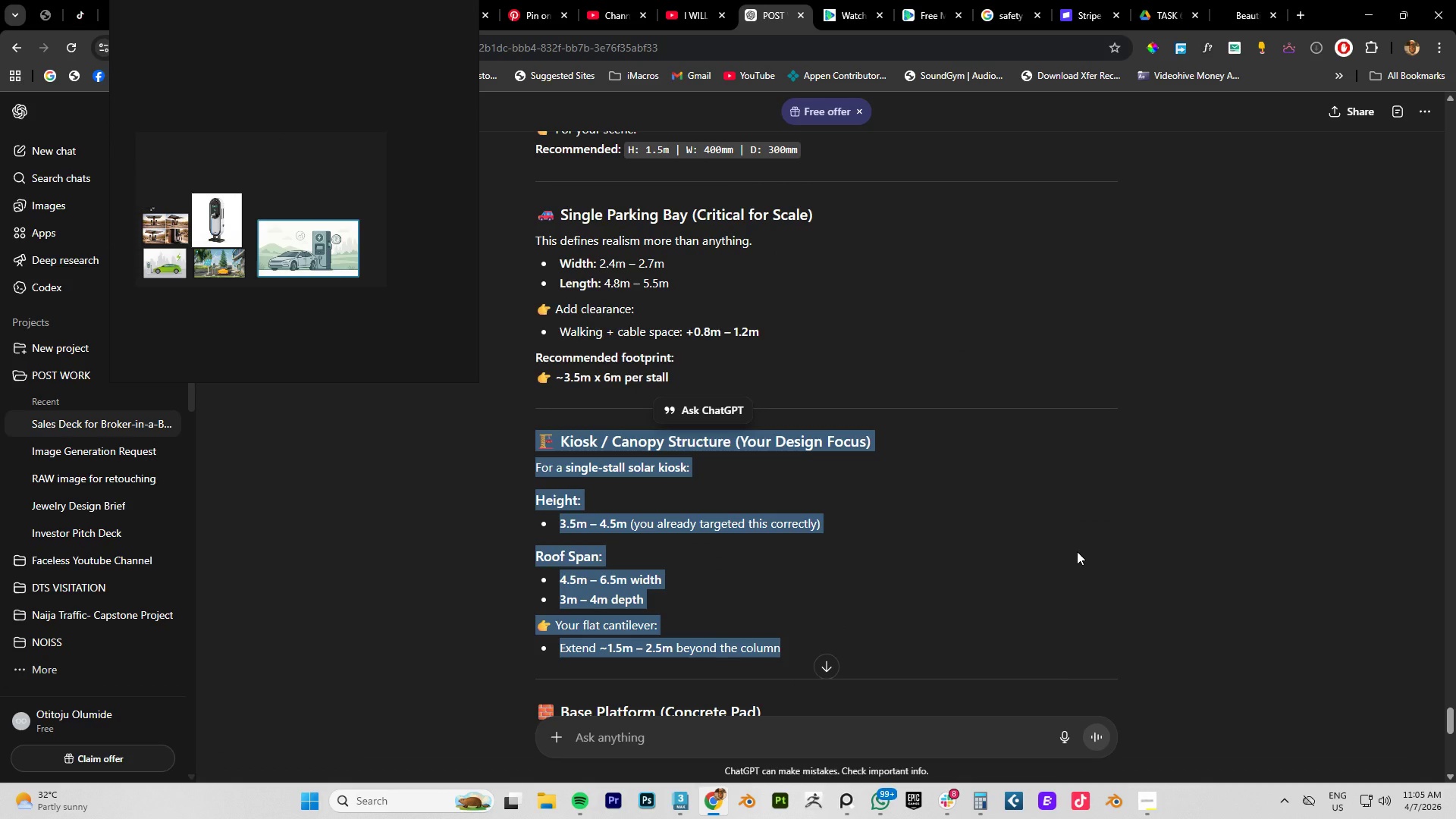 
wait(9.2)
 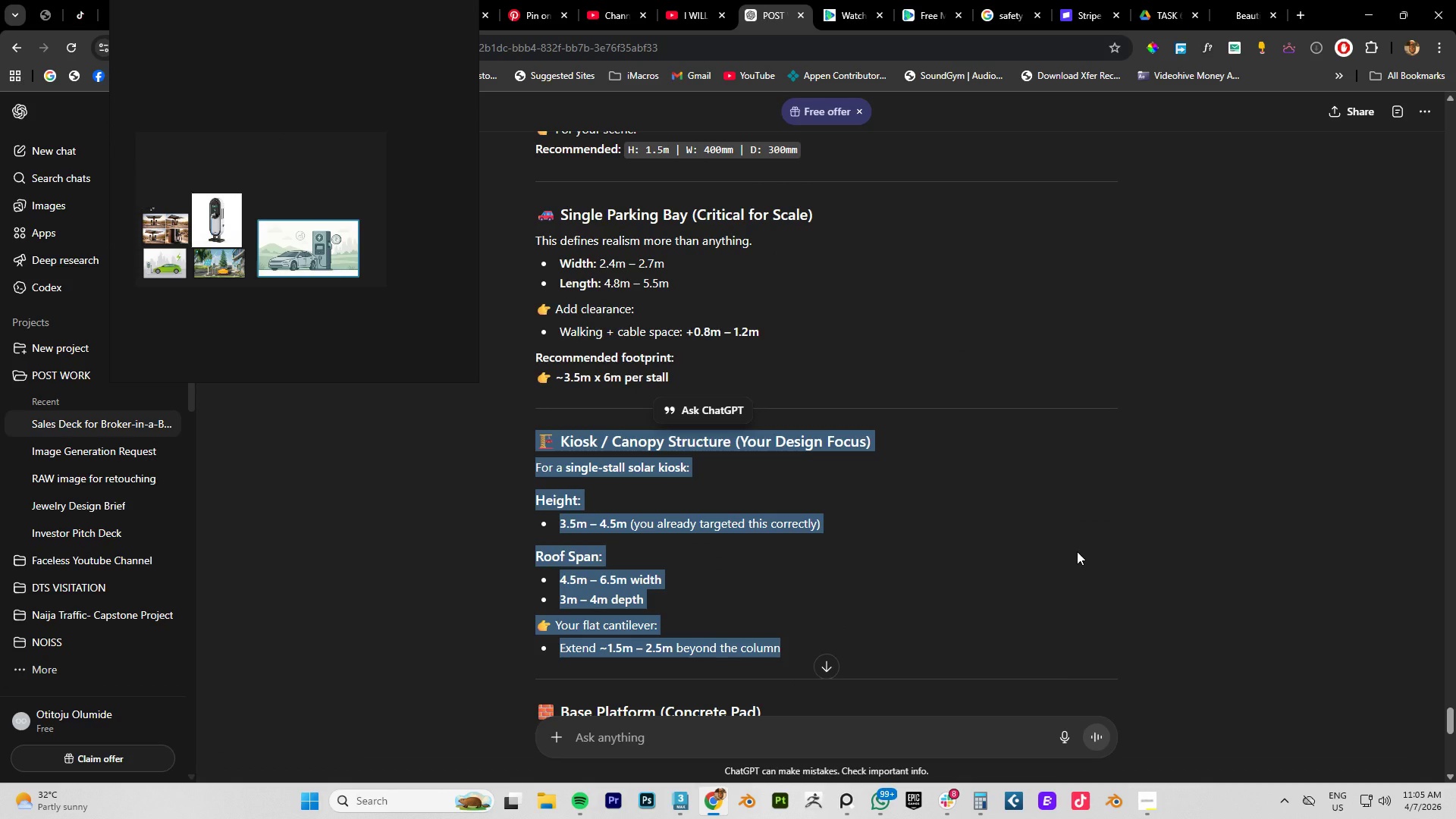 
left_click([1077, 551])
 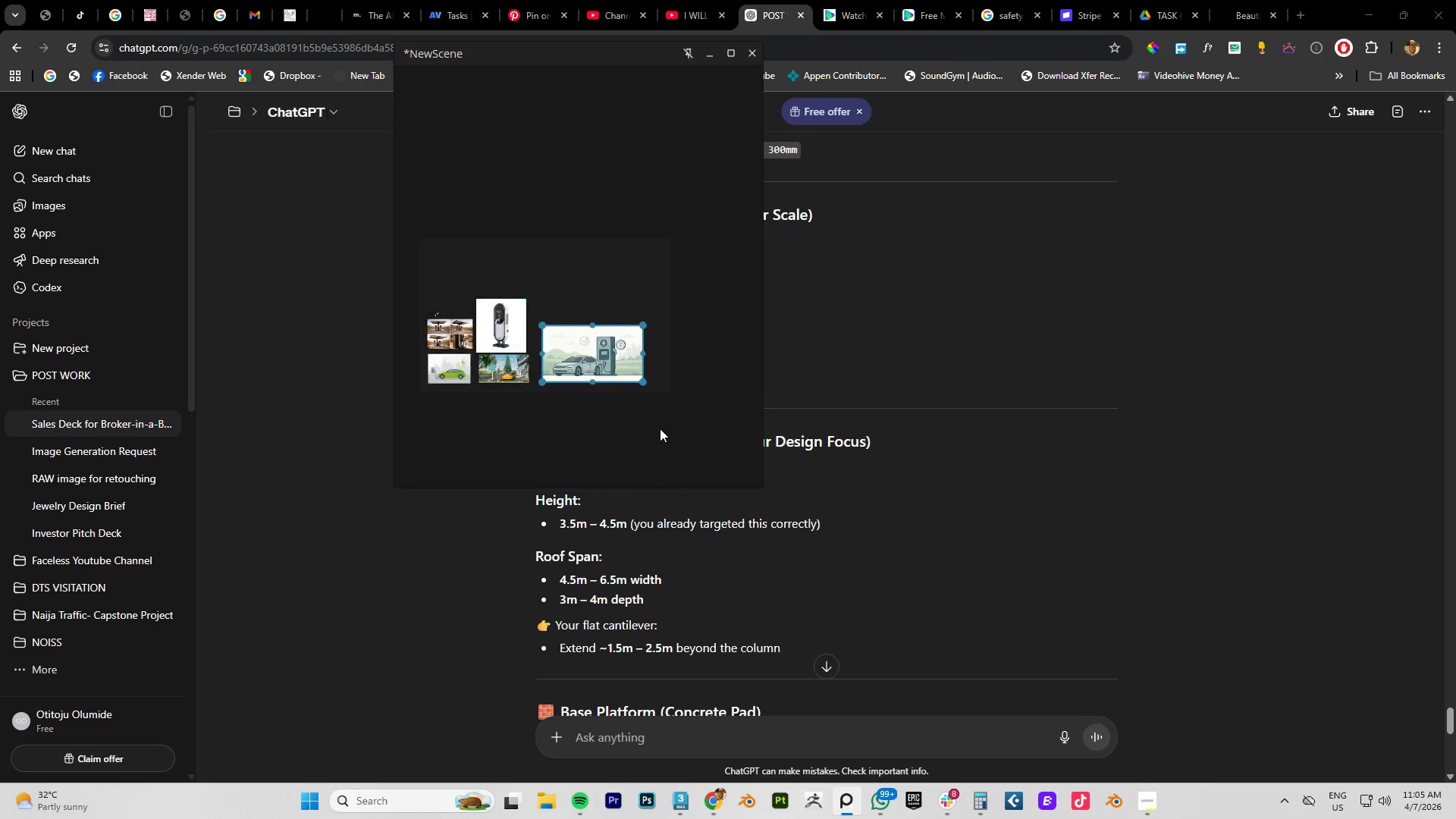 
left_click([661, 342])
 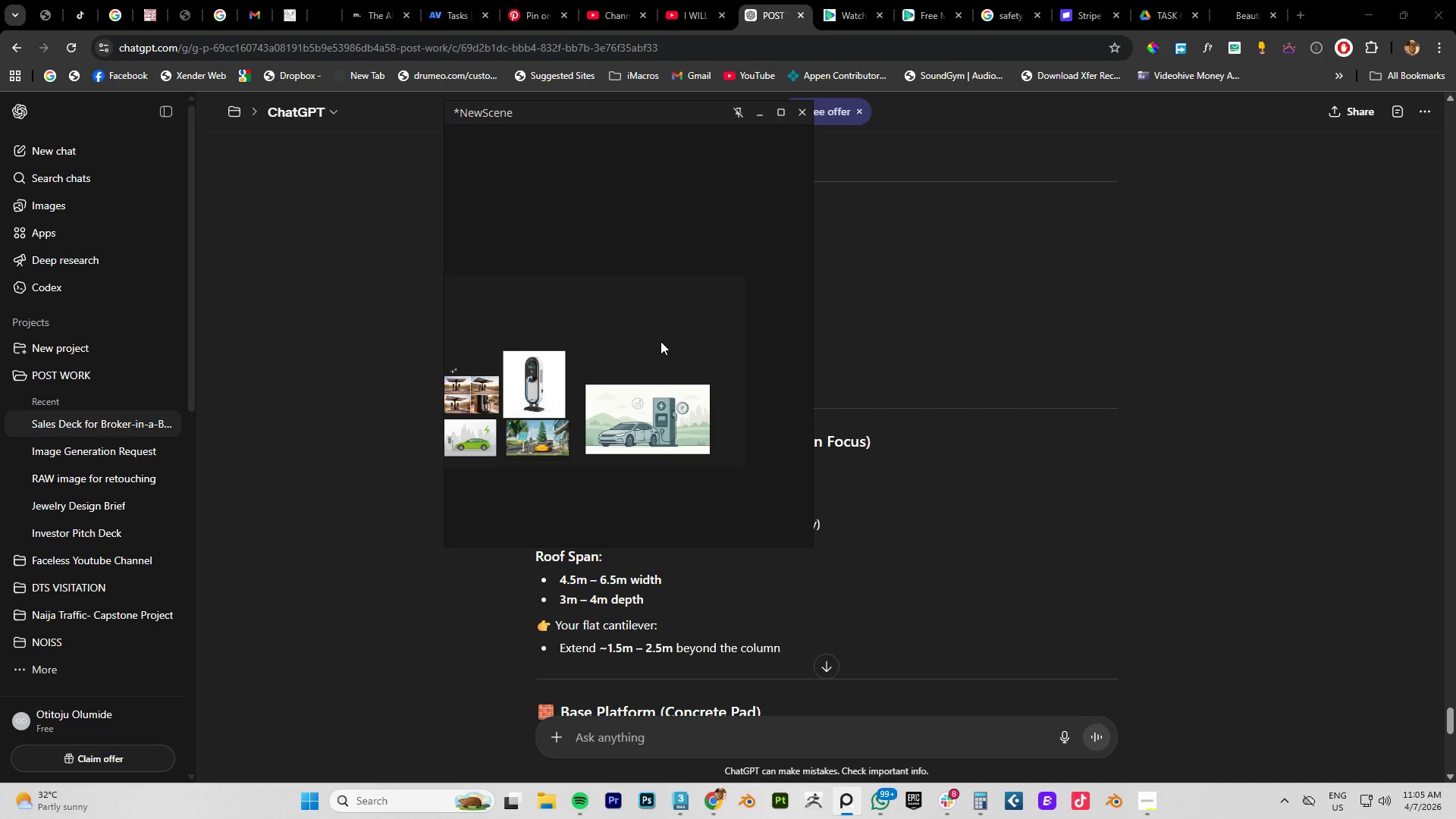 
scroll: coordinate [593, 400], scroll_direction: up, amount: 1.0
 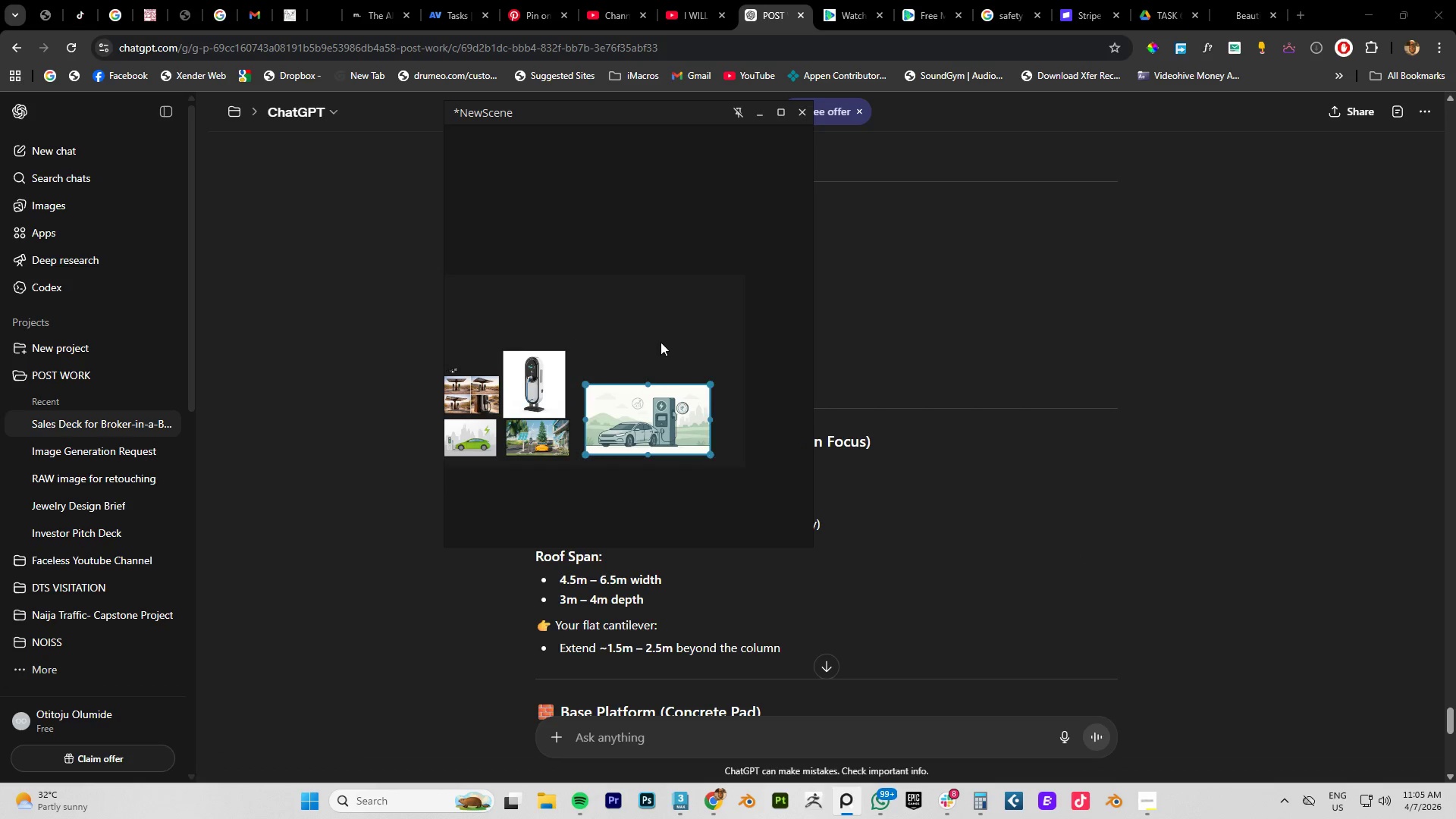 
key(Control+V)
 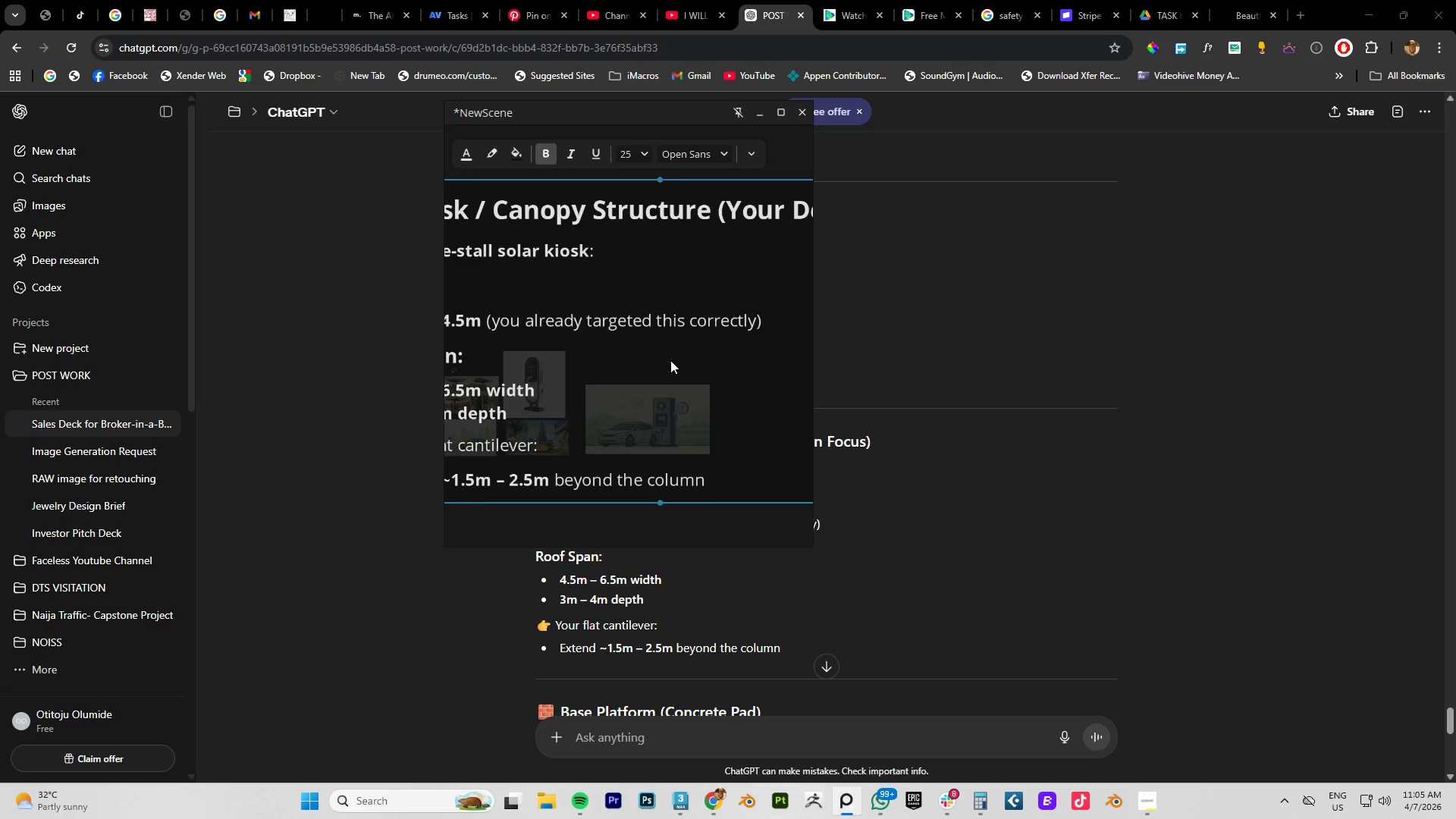 
scroll: coordinate [670, 361], scroll_direction: down, amount: 6.0
 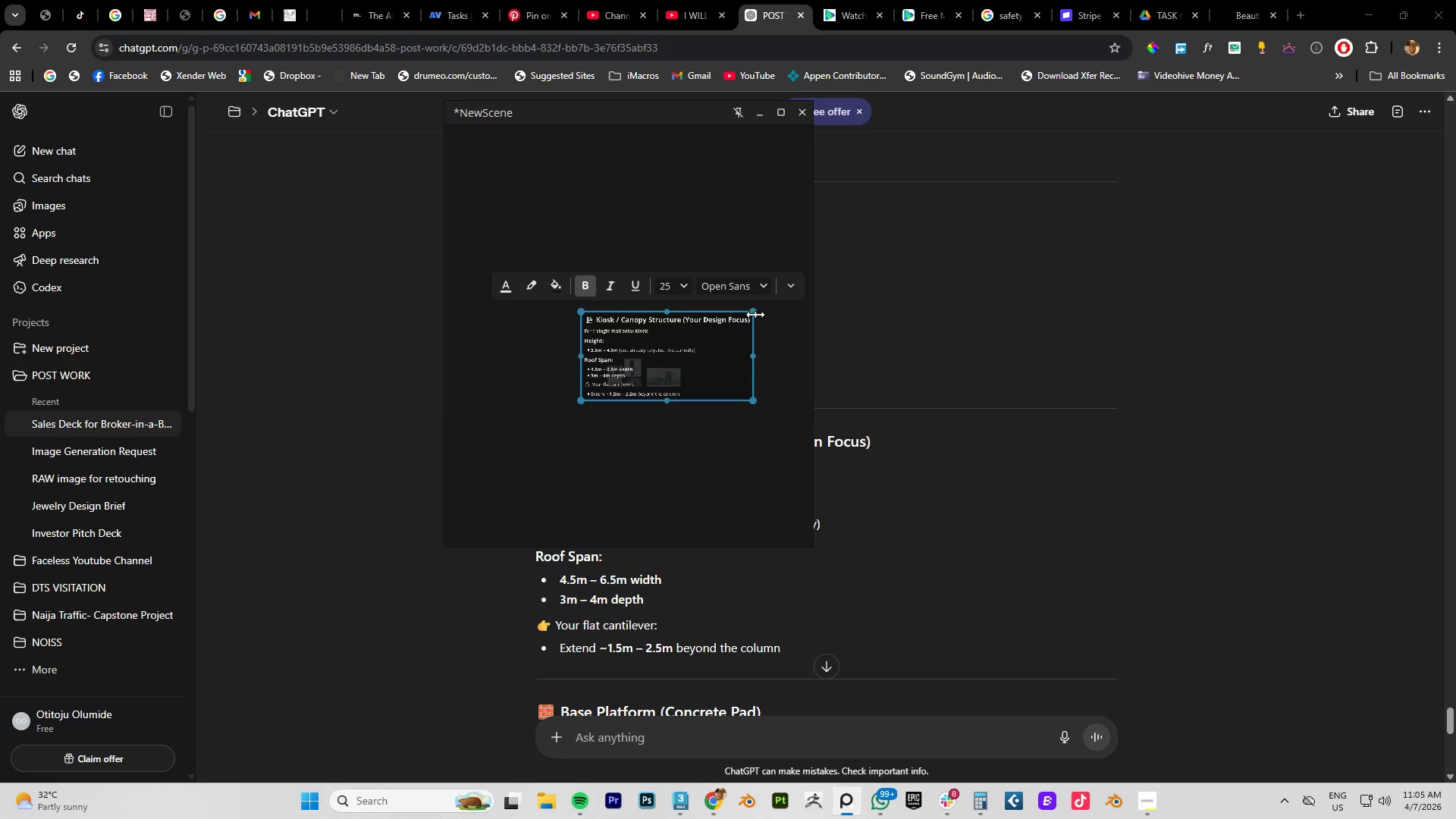 
left_click_drag(start_coordinate=[755, 314], to_coordinate=[623, 368])
 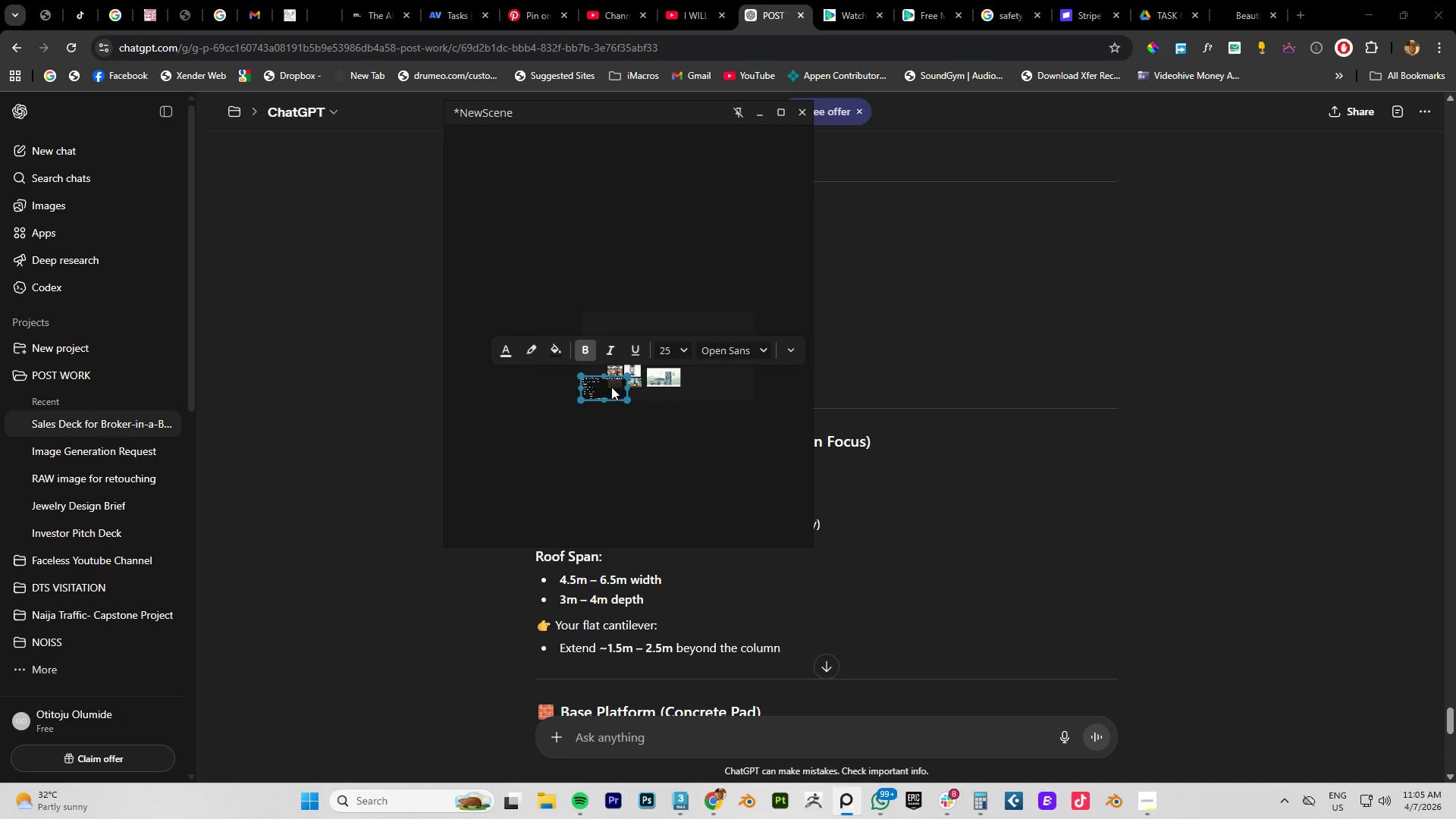 
left_click_drag(start_coordinate=[611, 387], to_coordinate=[642, 404])
 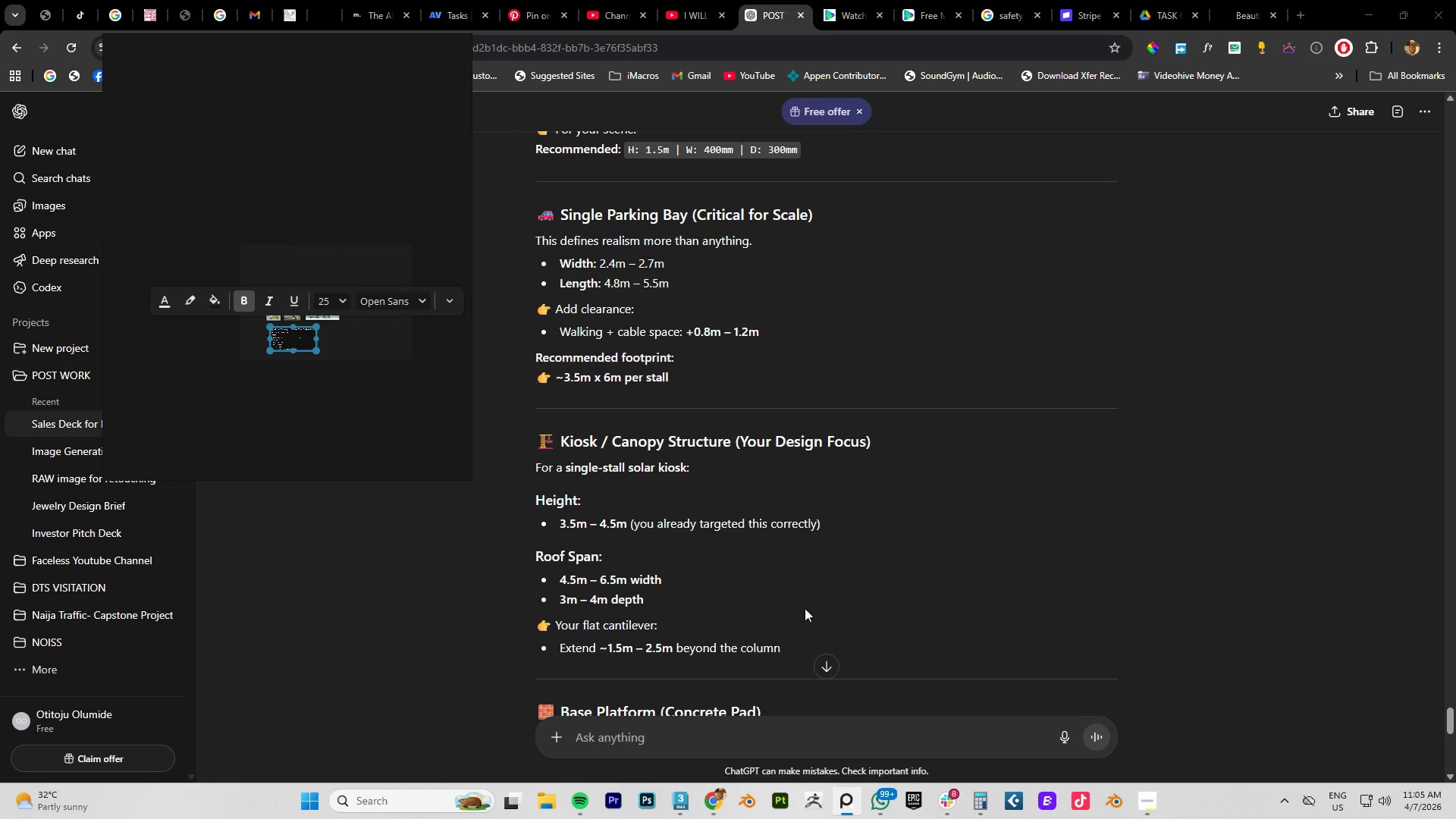 
wait(6.24)
 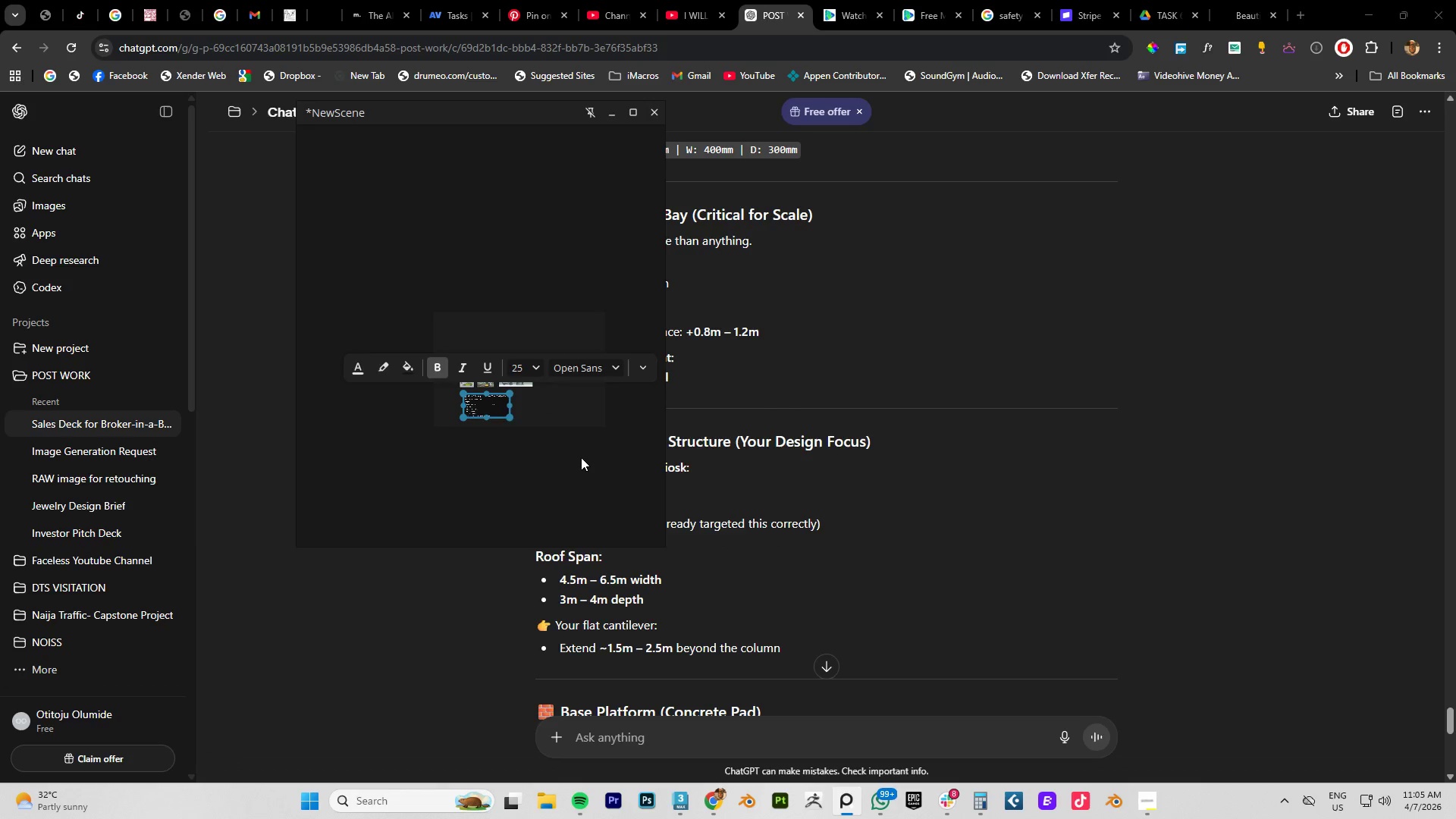 
scroll: coordinate [325, 369], scroll_direction: up, amount: 2.0
 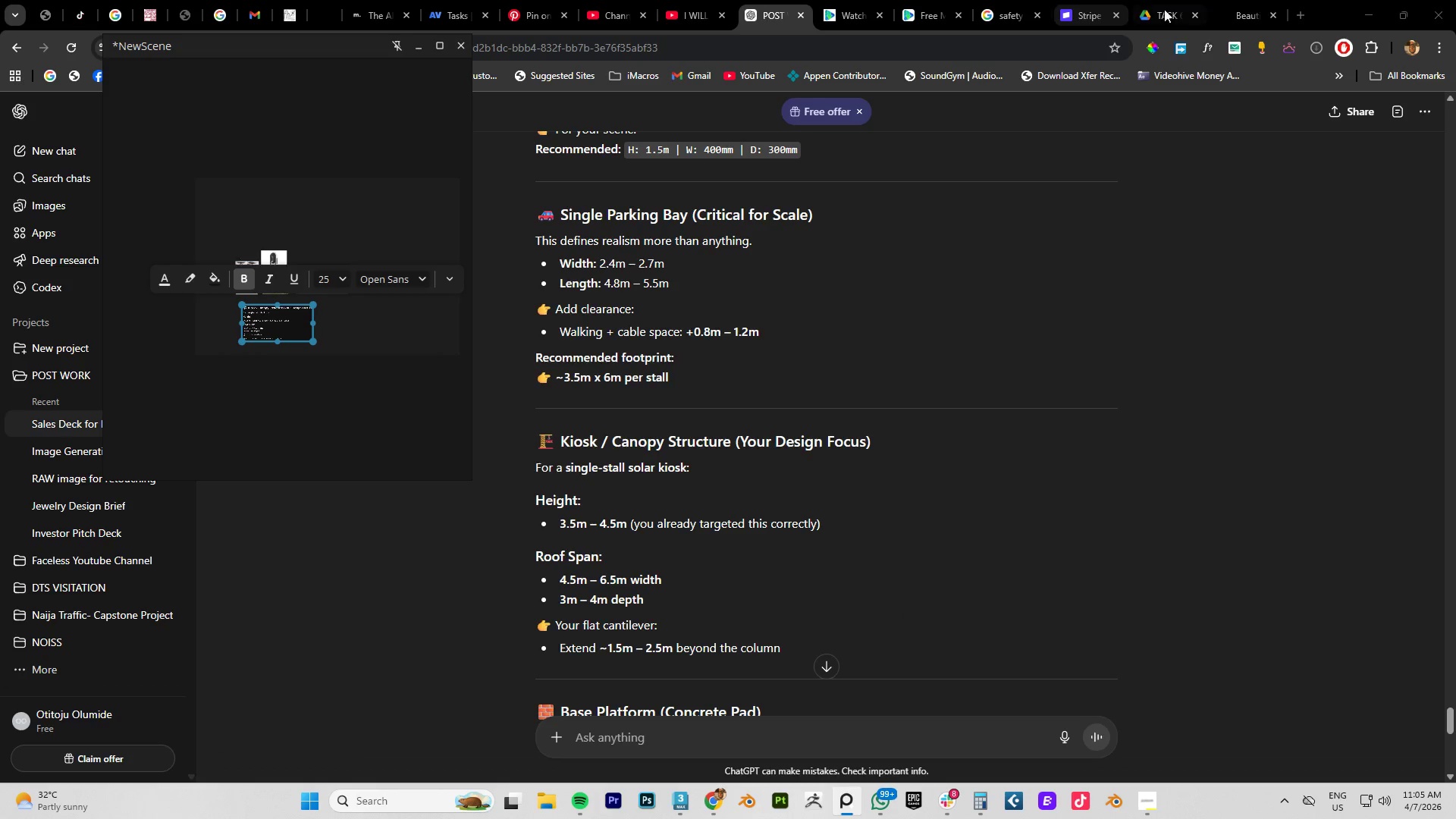 
left_click([1239, 17])
 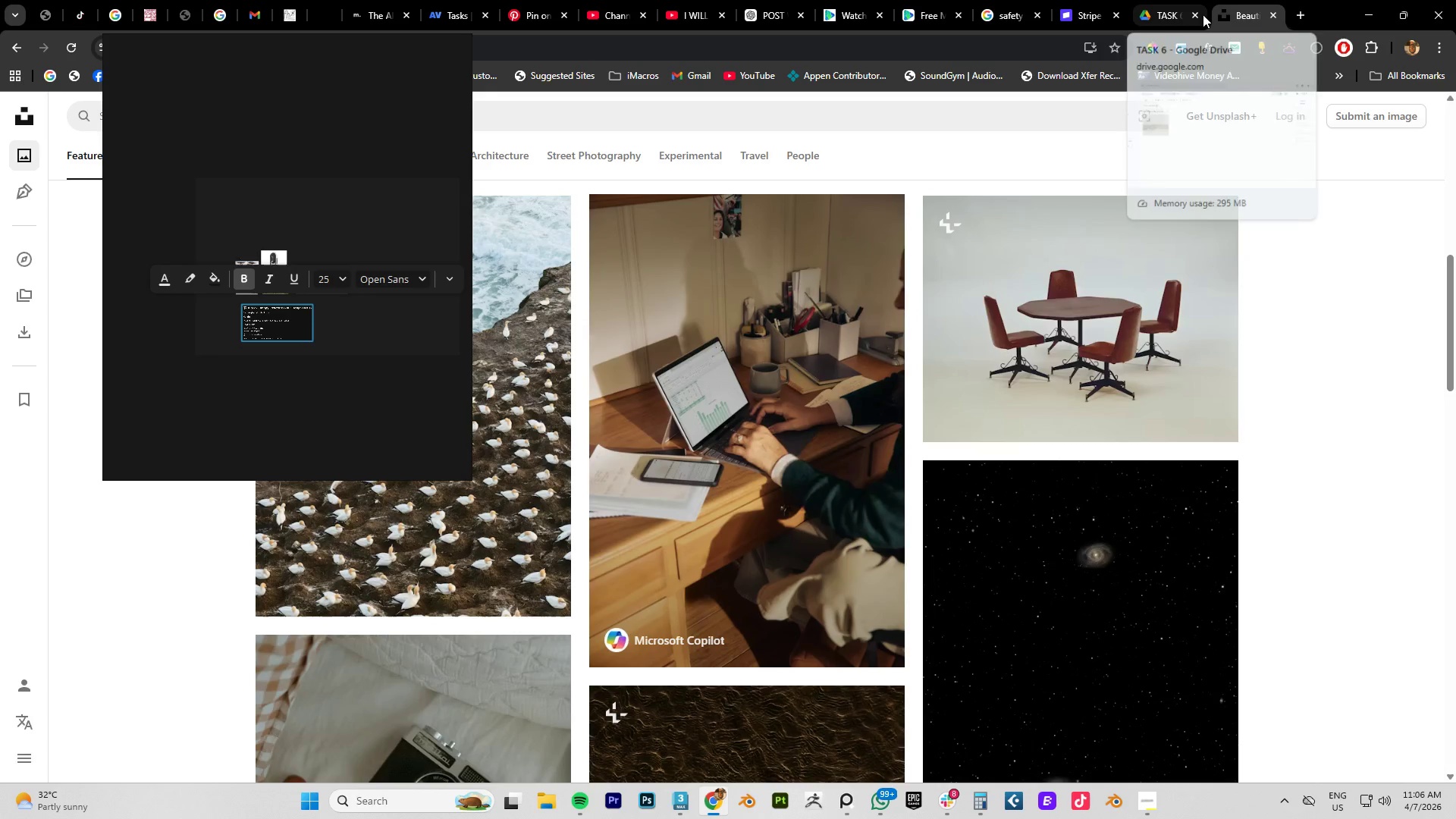 
left_click([983, 9])
 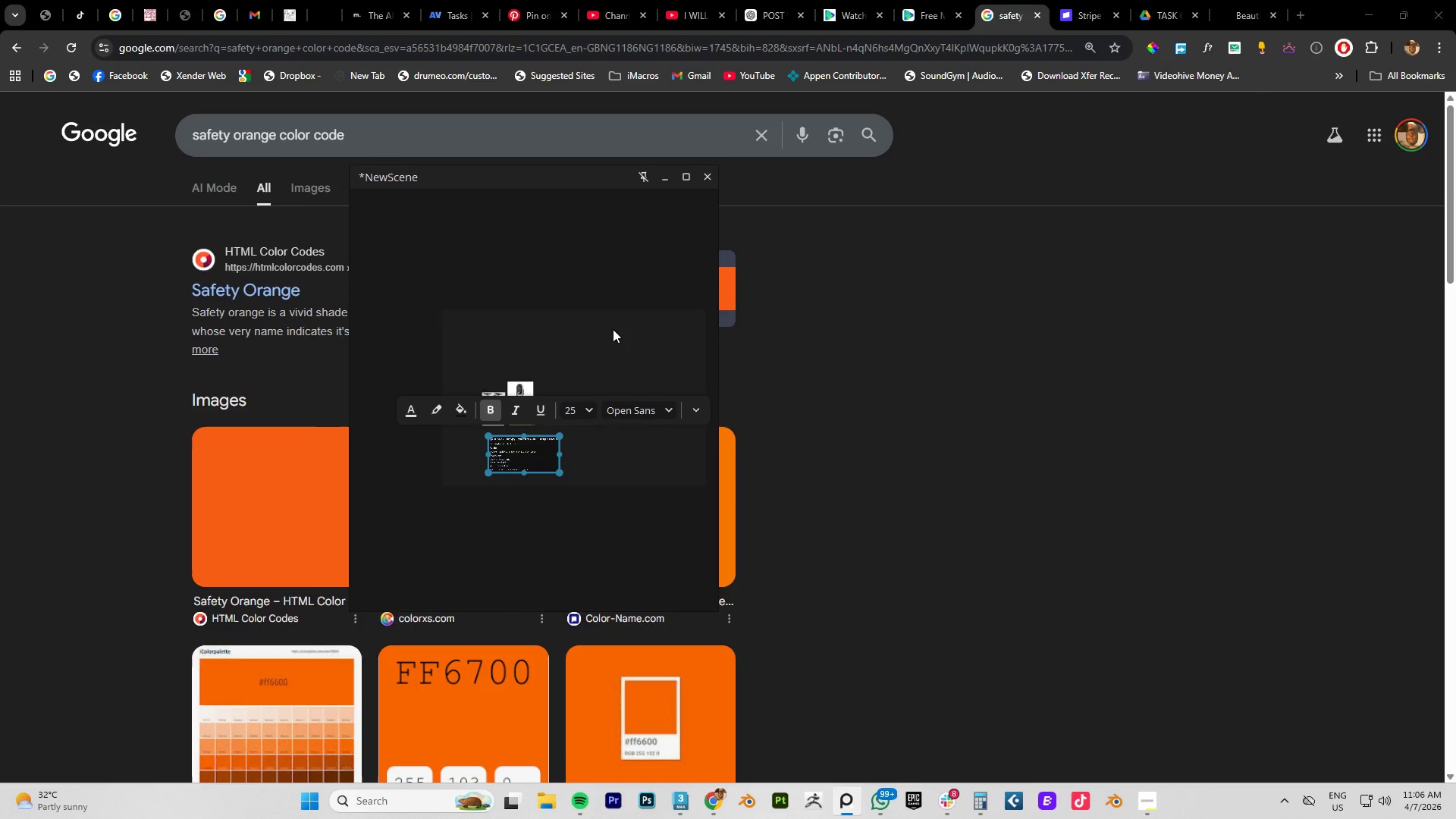 
wait(8.59)
 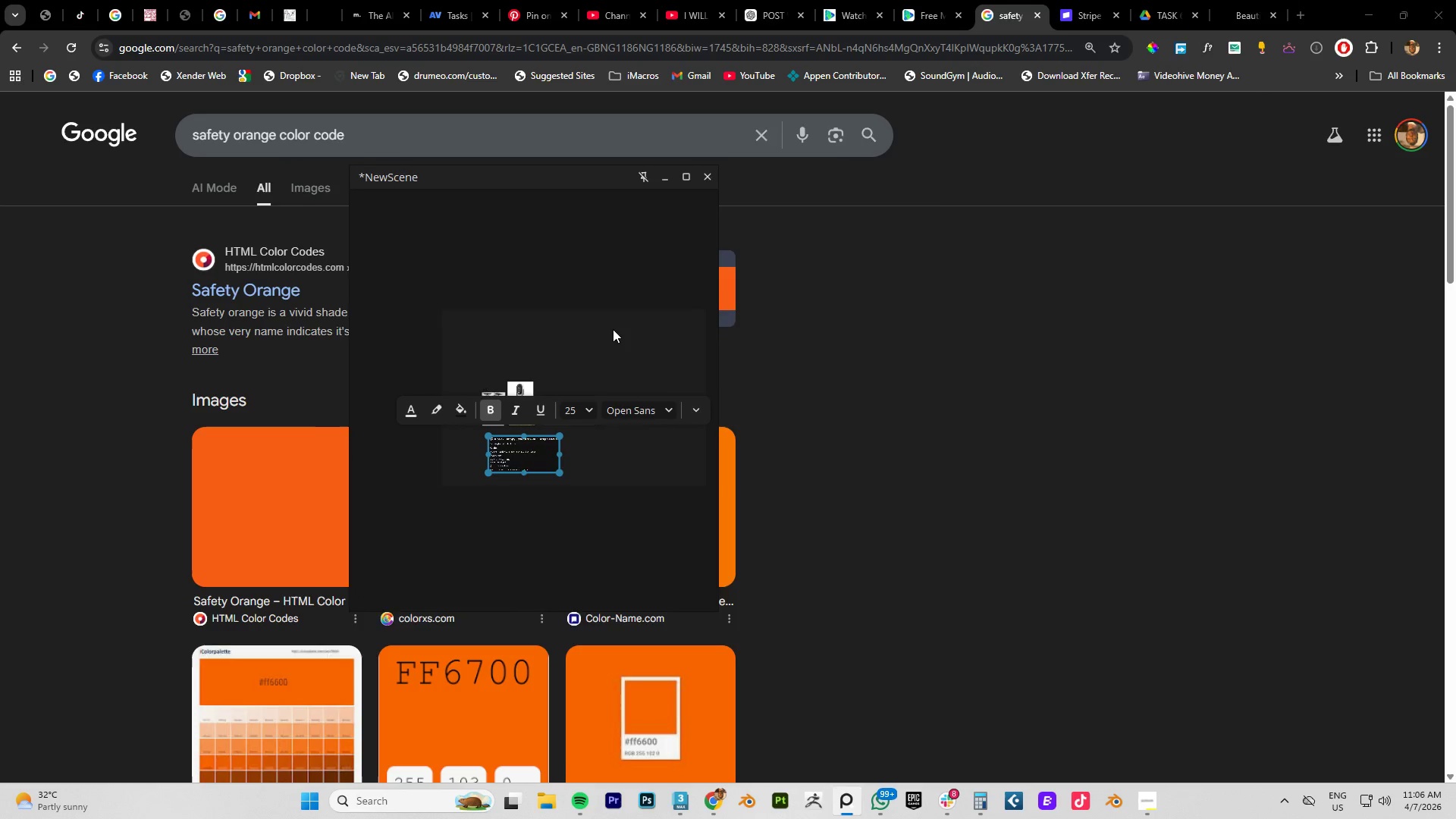 
left_click([767, 22])
 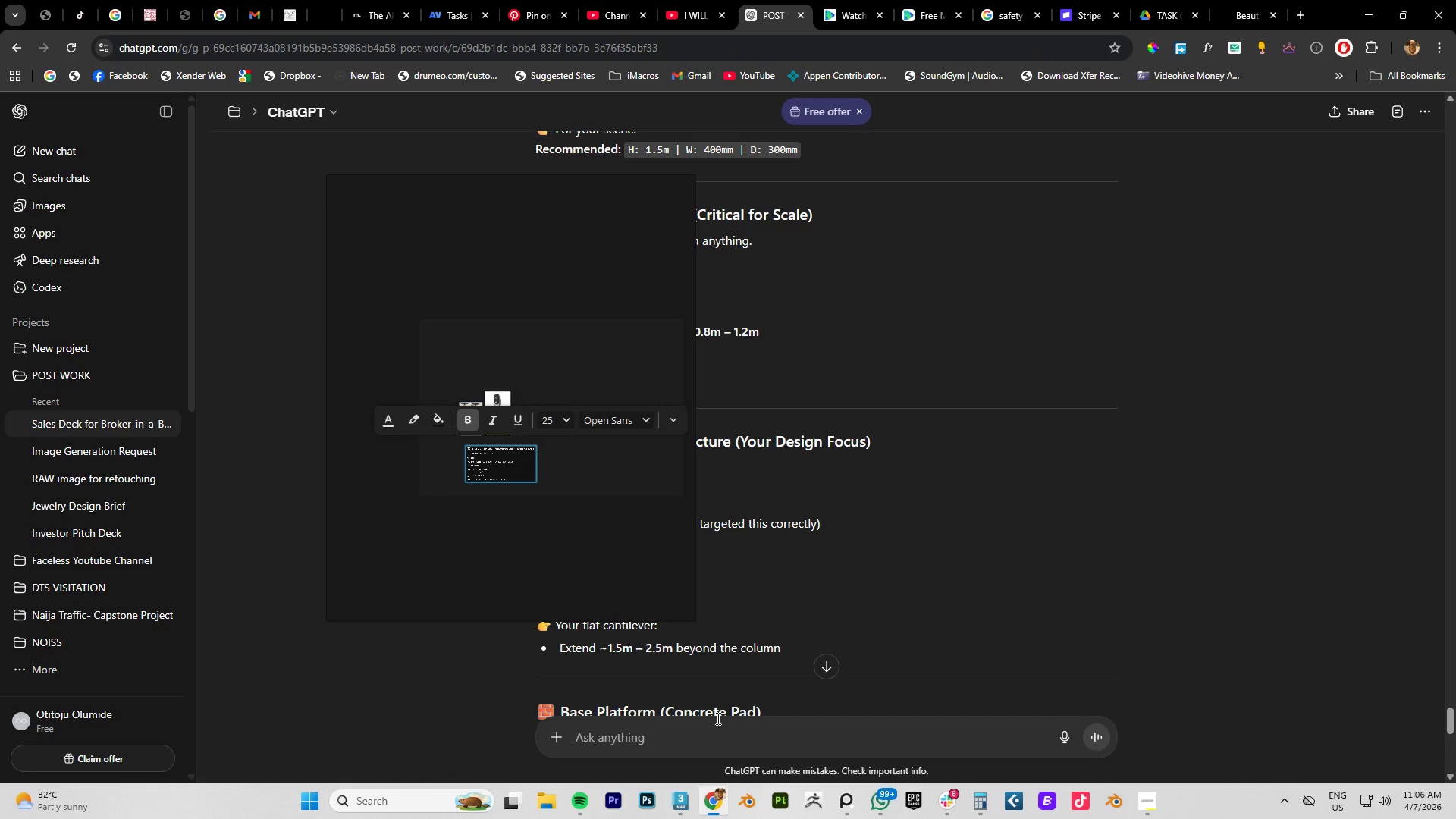 
left_click([691, 748])
 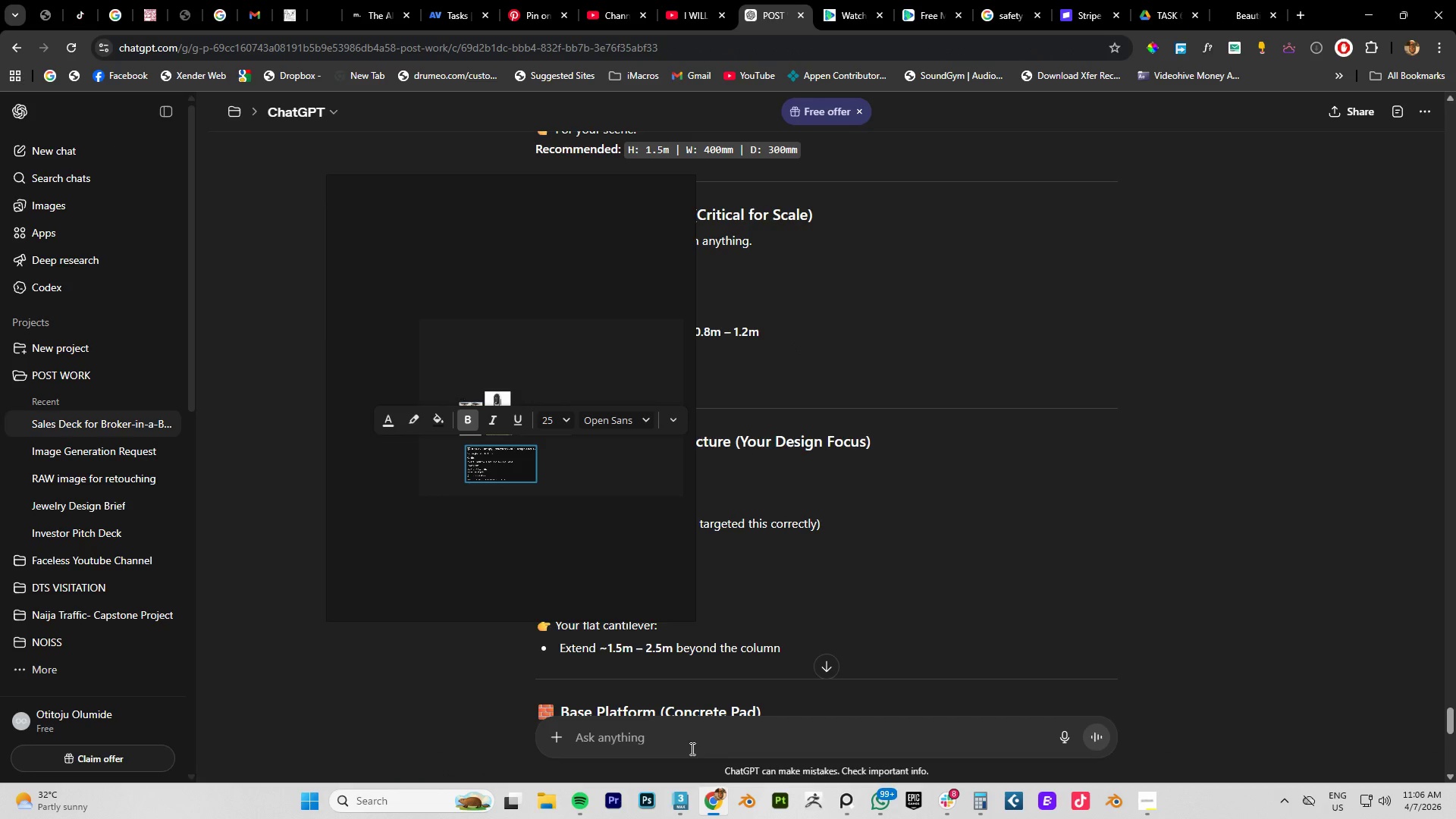 
type(whats the heai)
key(Backspace)
key(Backspace)
type(igt )
key(Backspace)
key(Backspace)
type(ht for the ev charger)